 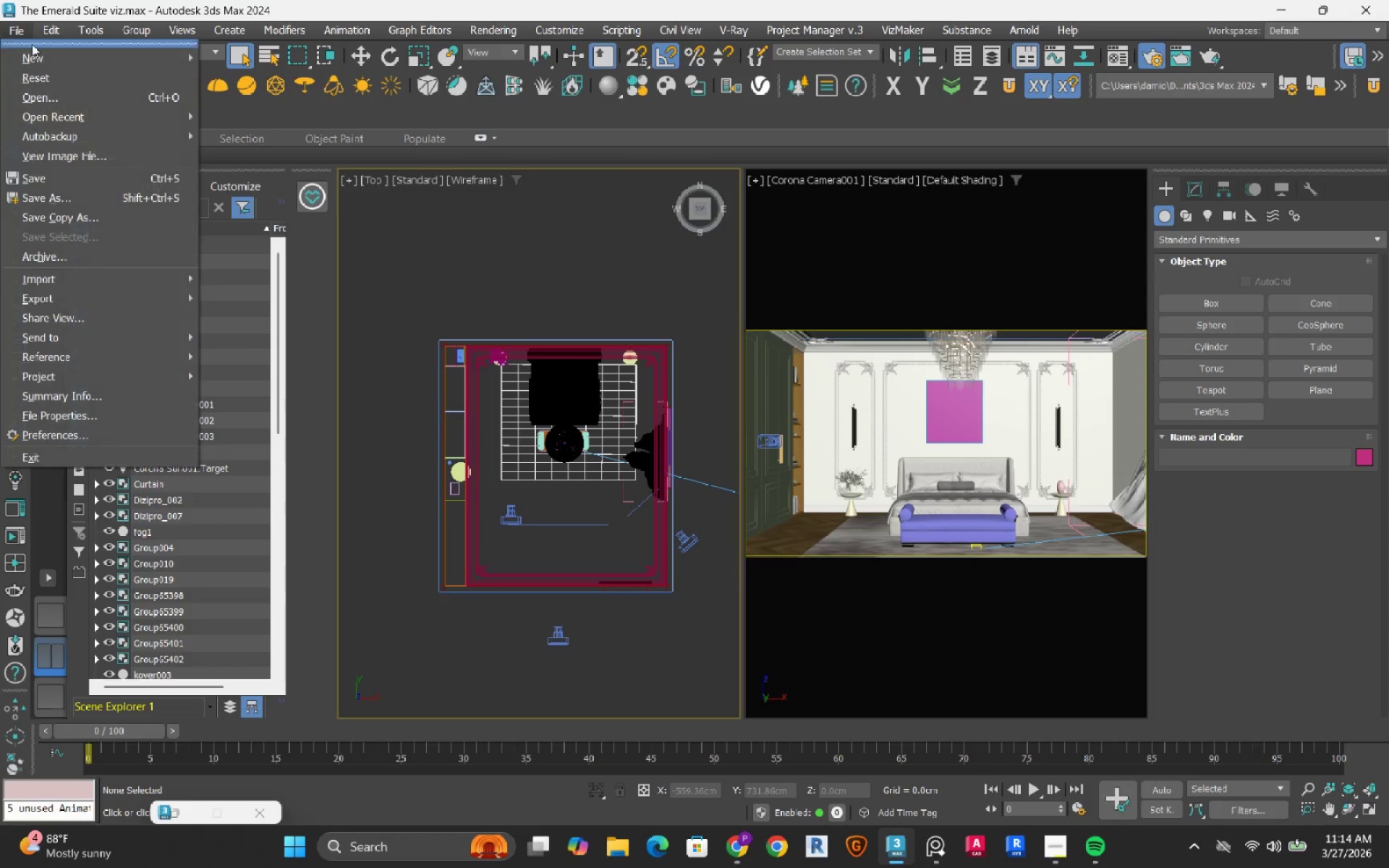 
left_click([56, 170])
 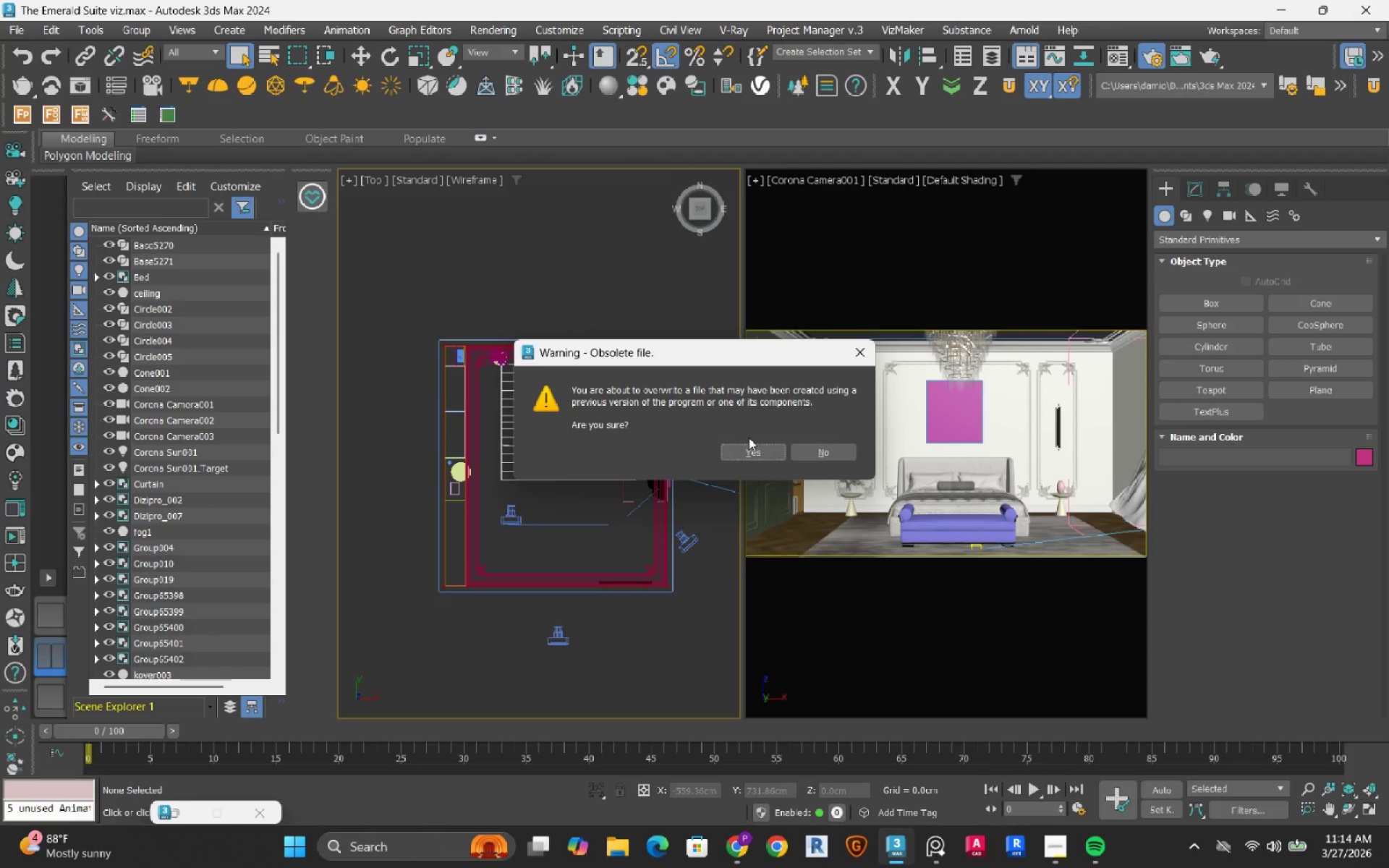 
left_click([760, 457])
 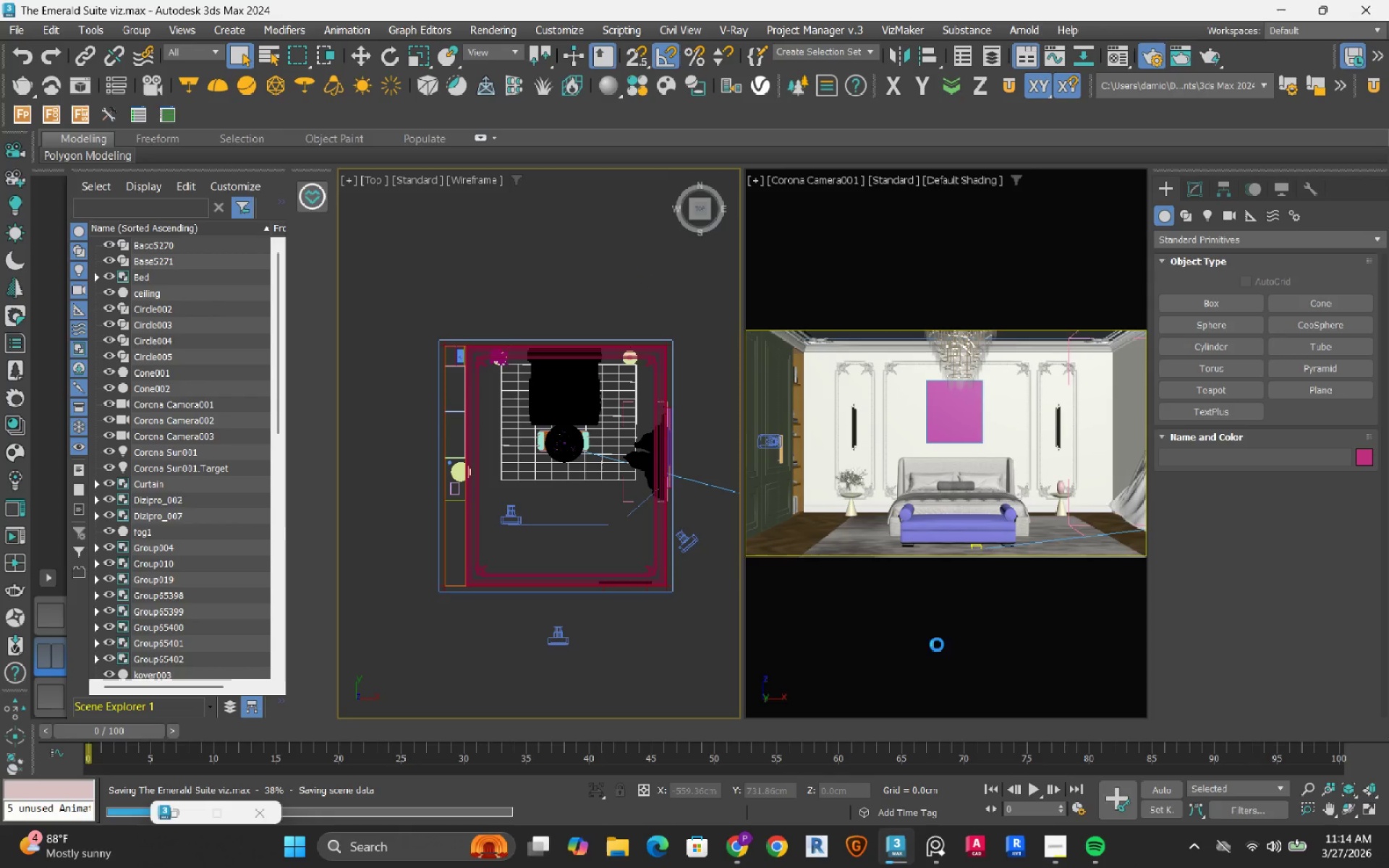 
right_click([899, 842])
 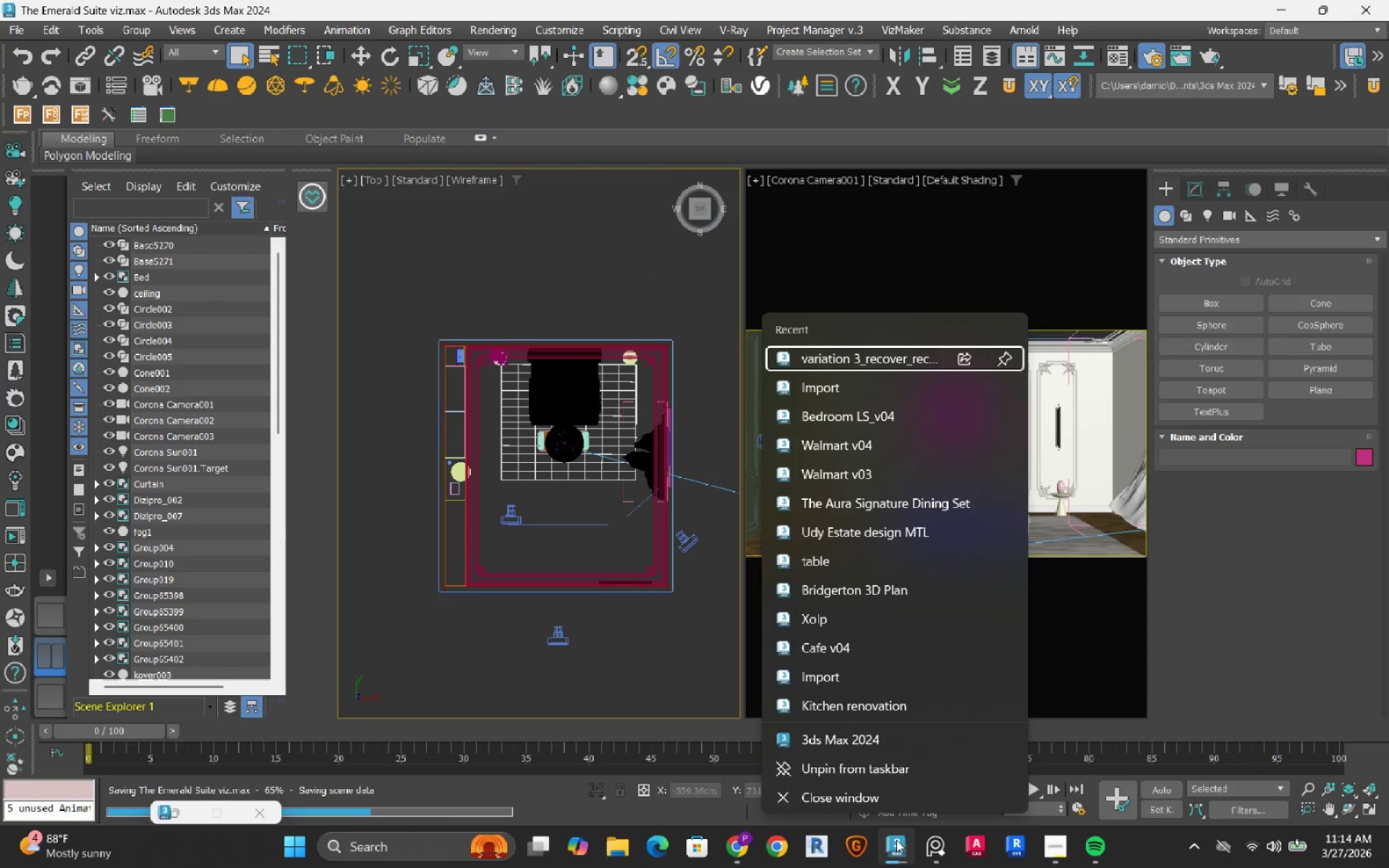 
left_click([850, 747])
 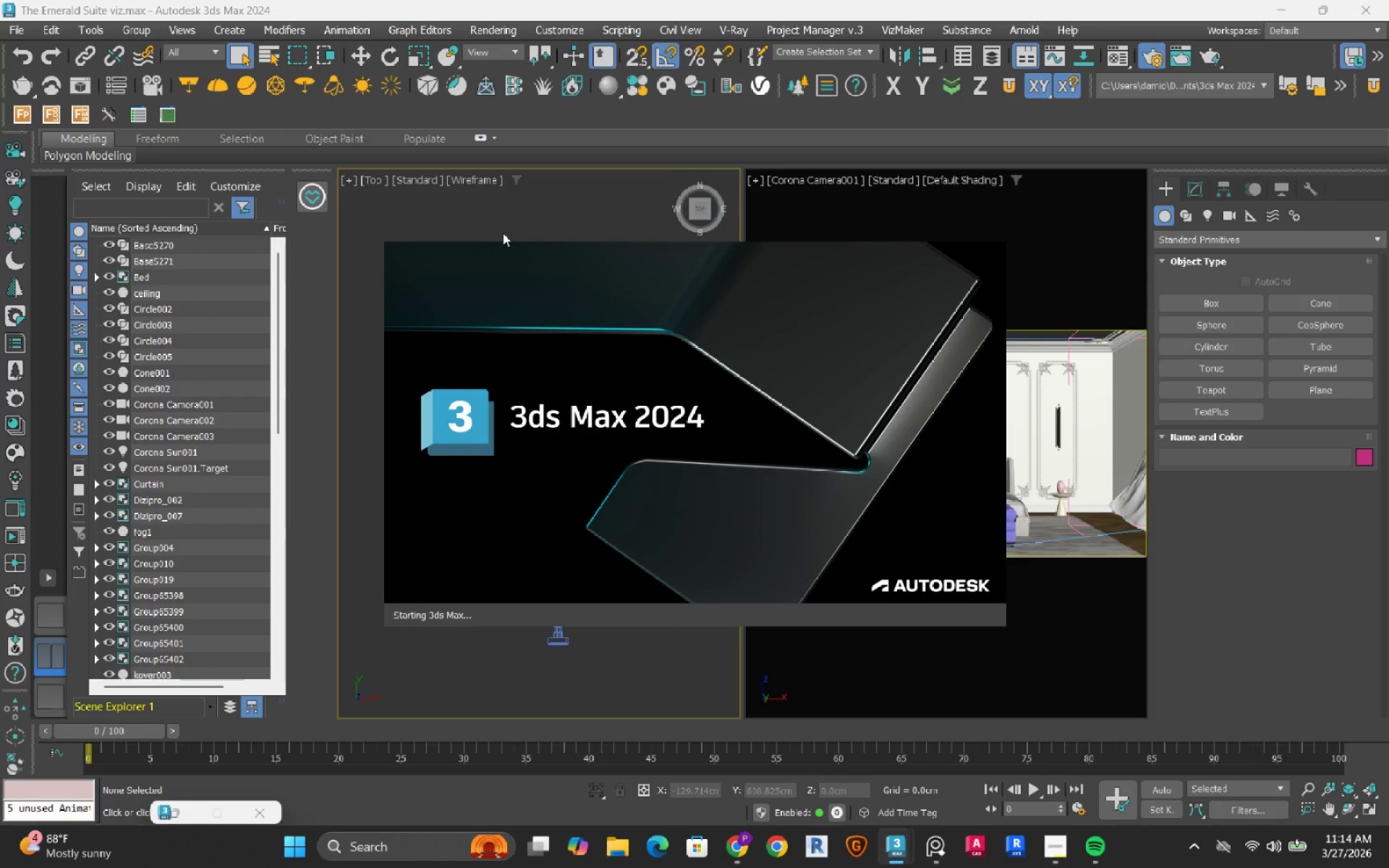 
wait(17.28)
 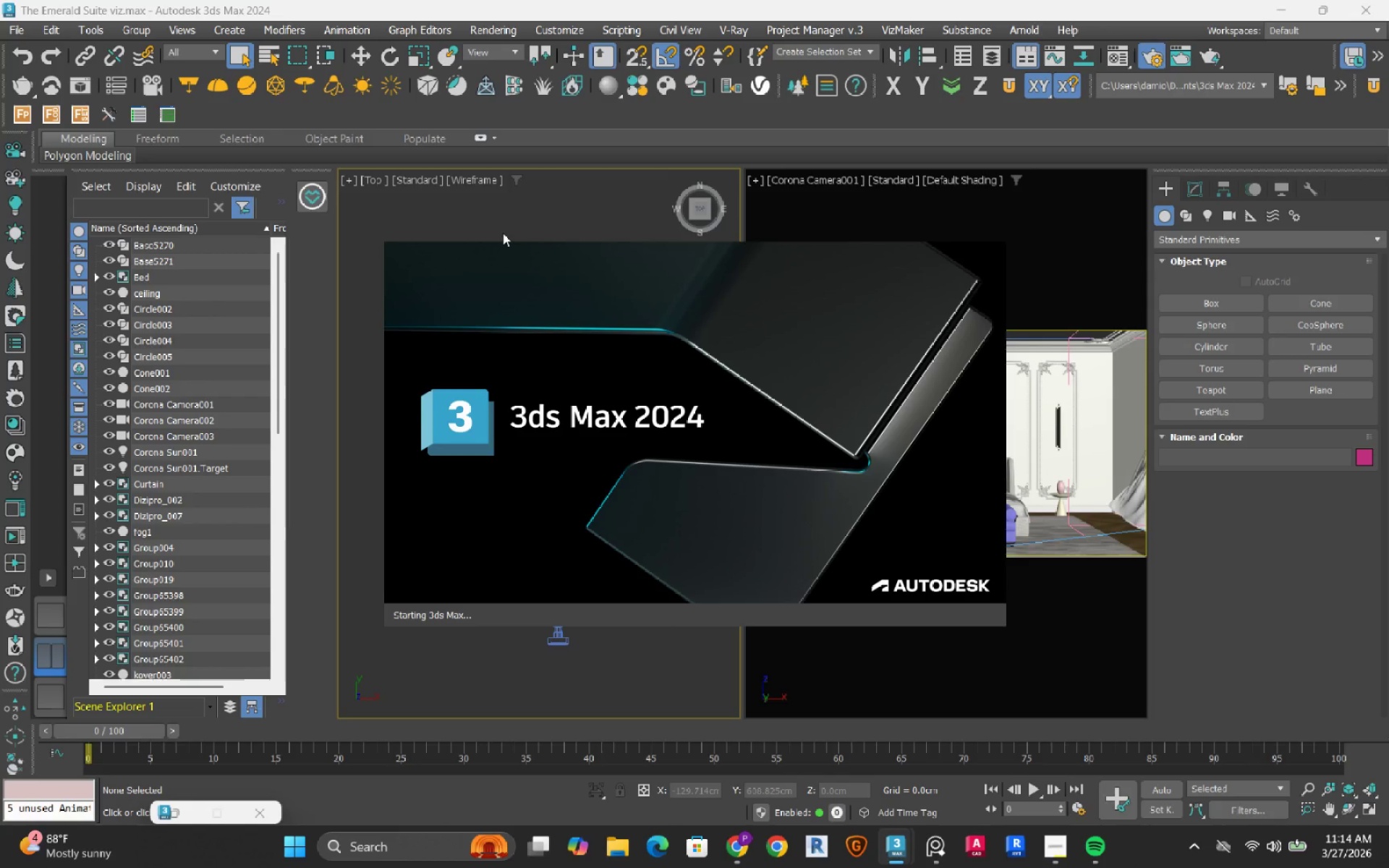 
left_click([526, 223])
 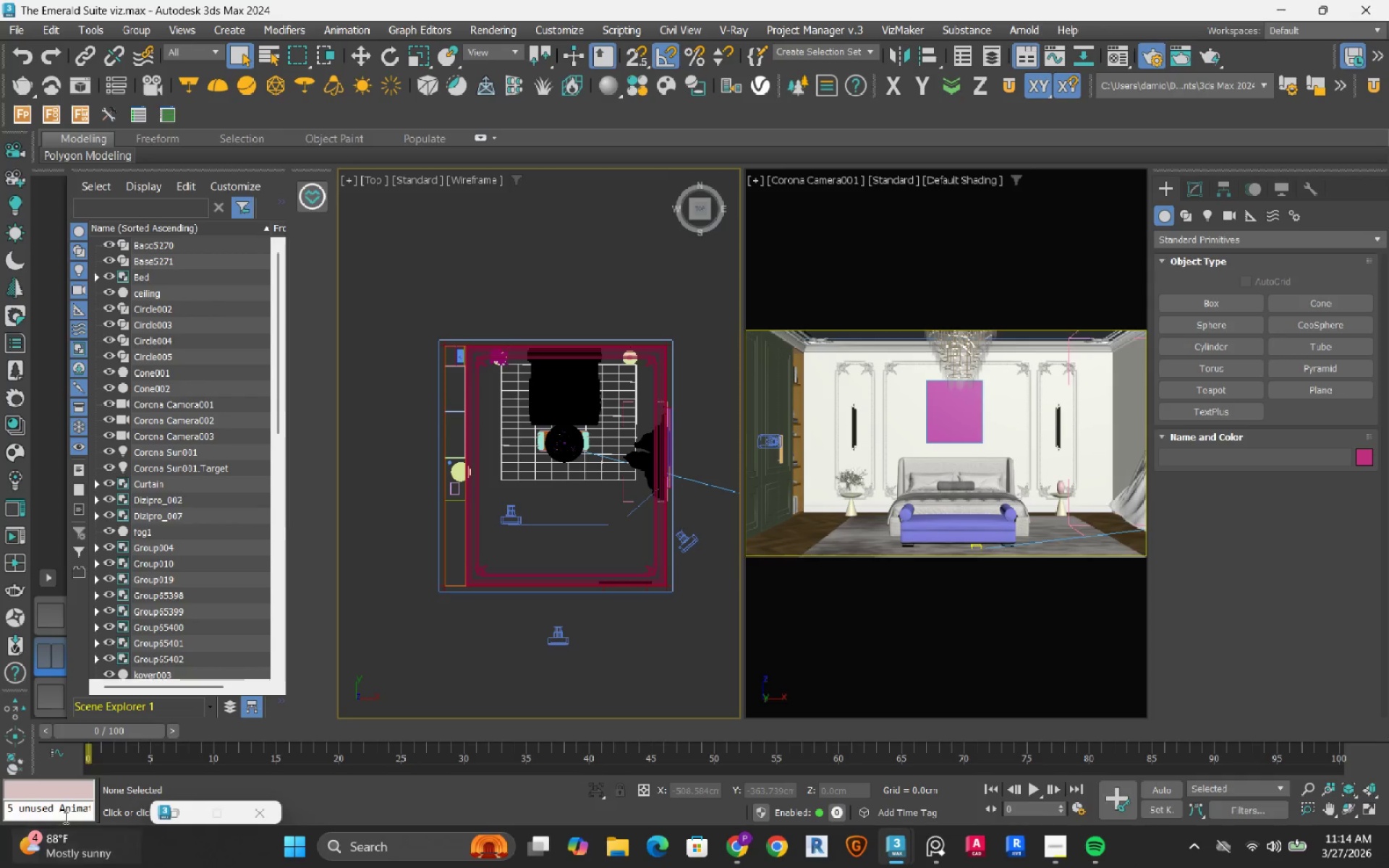 
left_click([76, 808])
 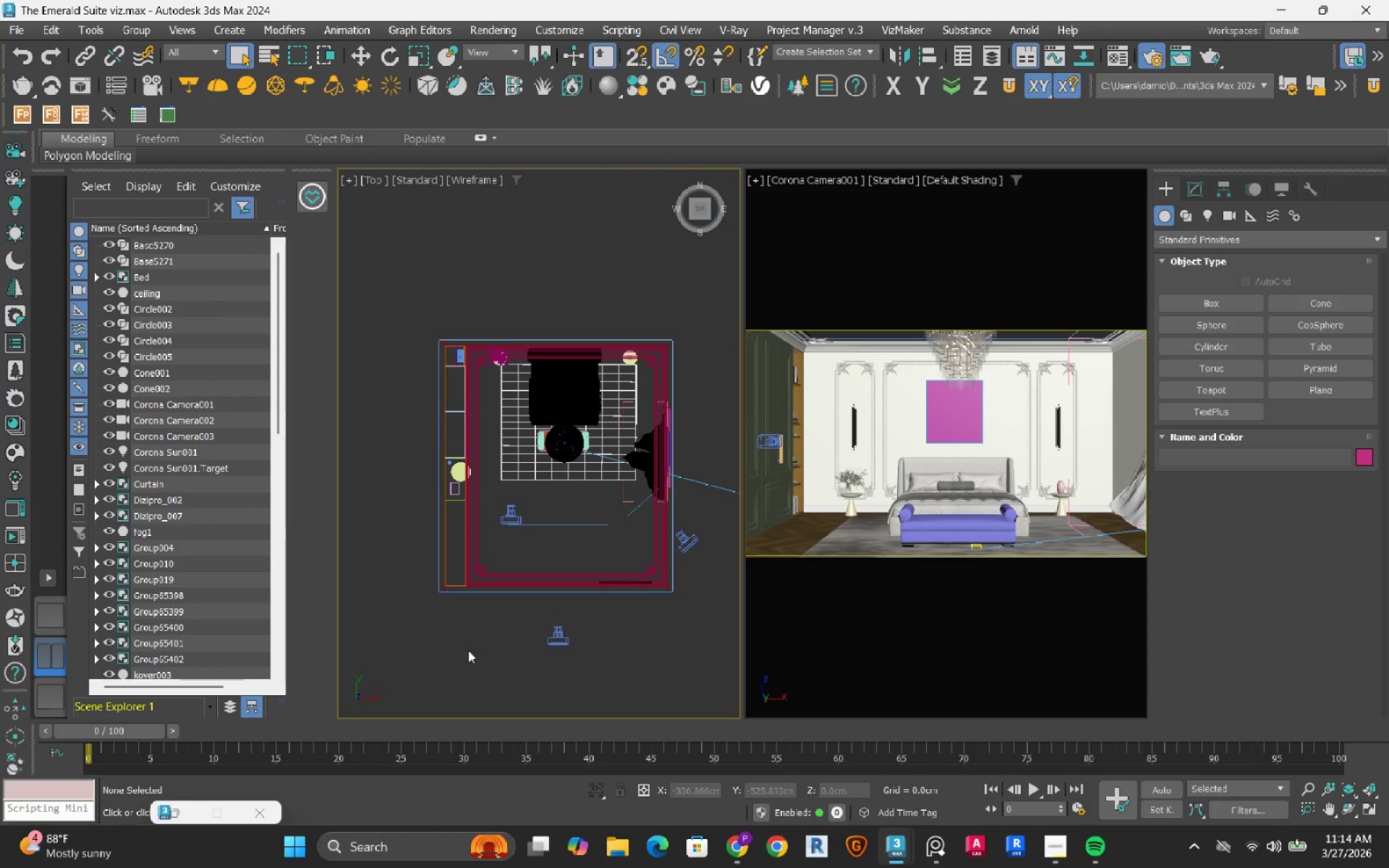 
left_click([812, 640])
 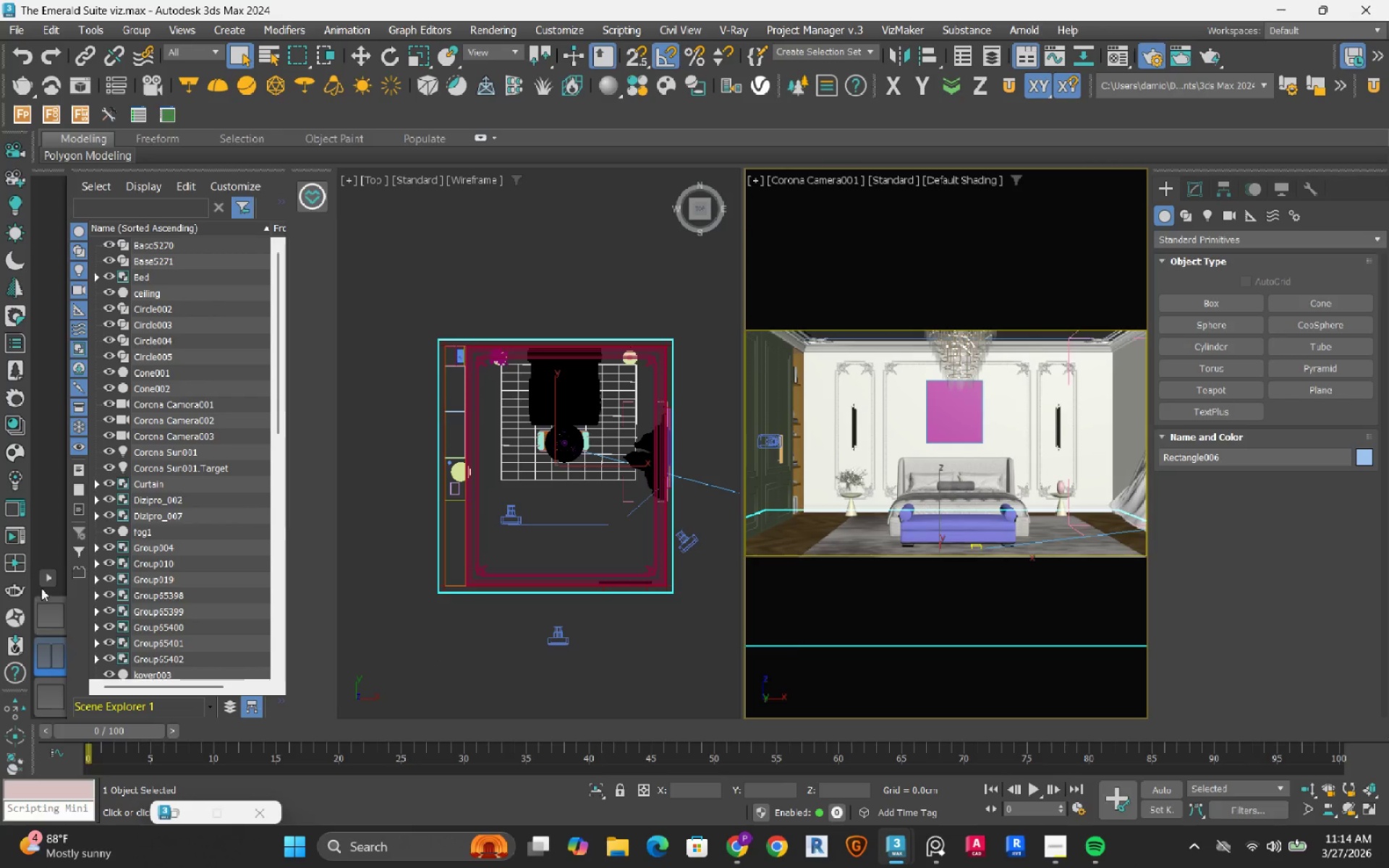 
left_click([9, 501])
 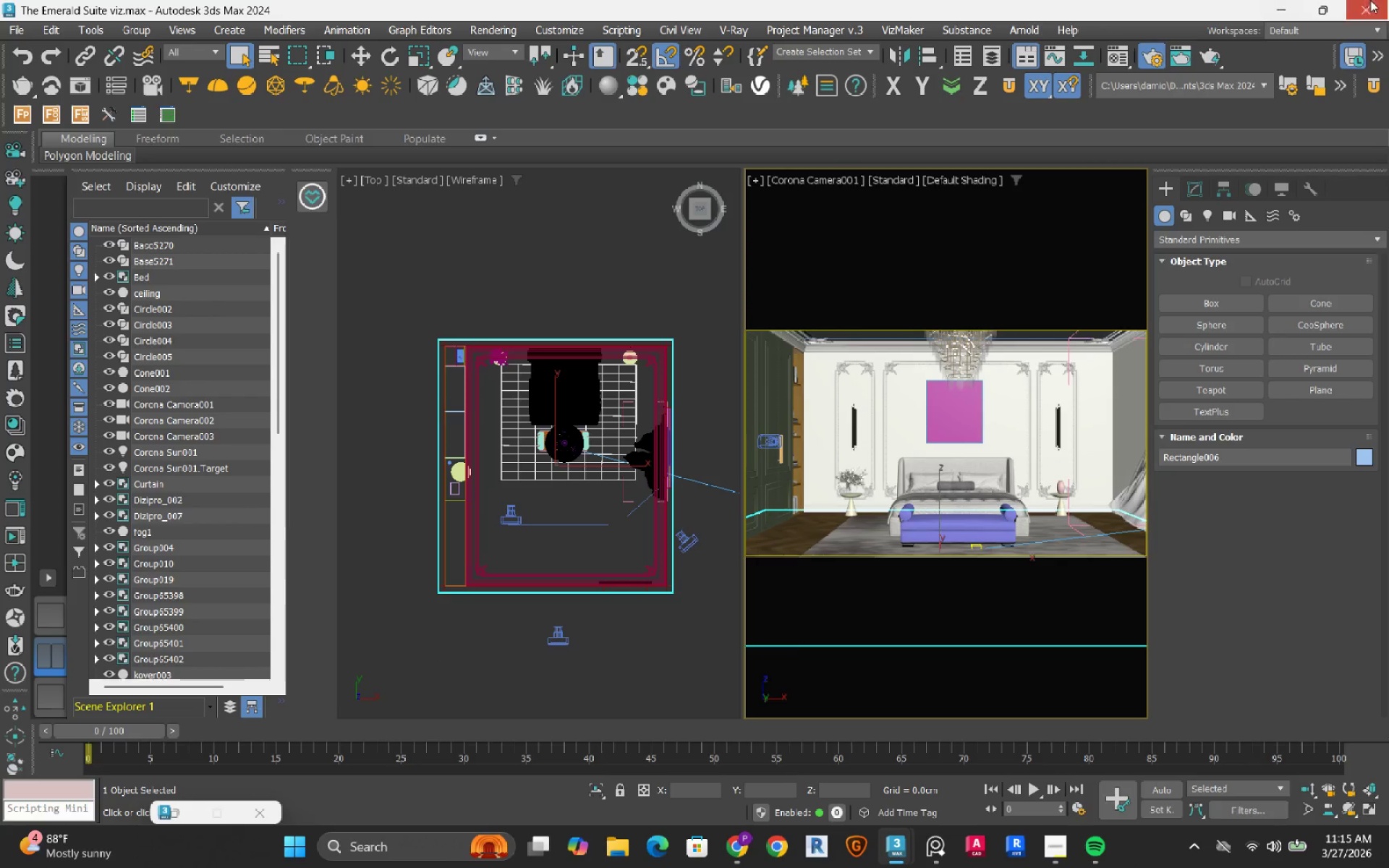 
left_click_drag(start_coordinate=[1201, 4], to_coordinate=[692, 0])
 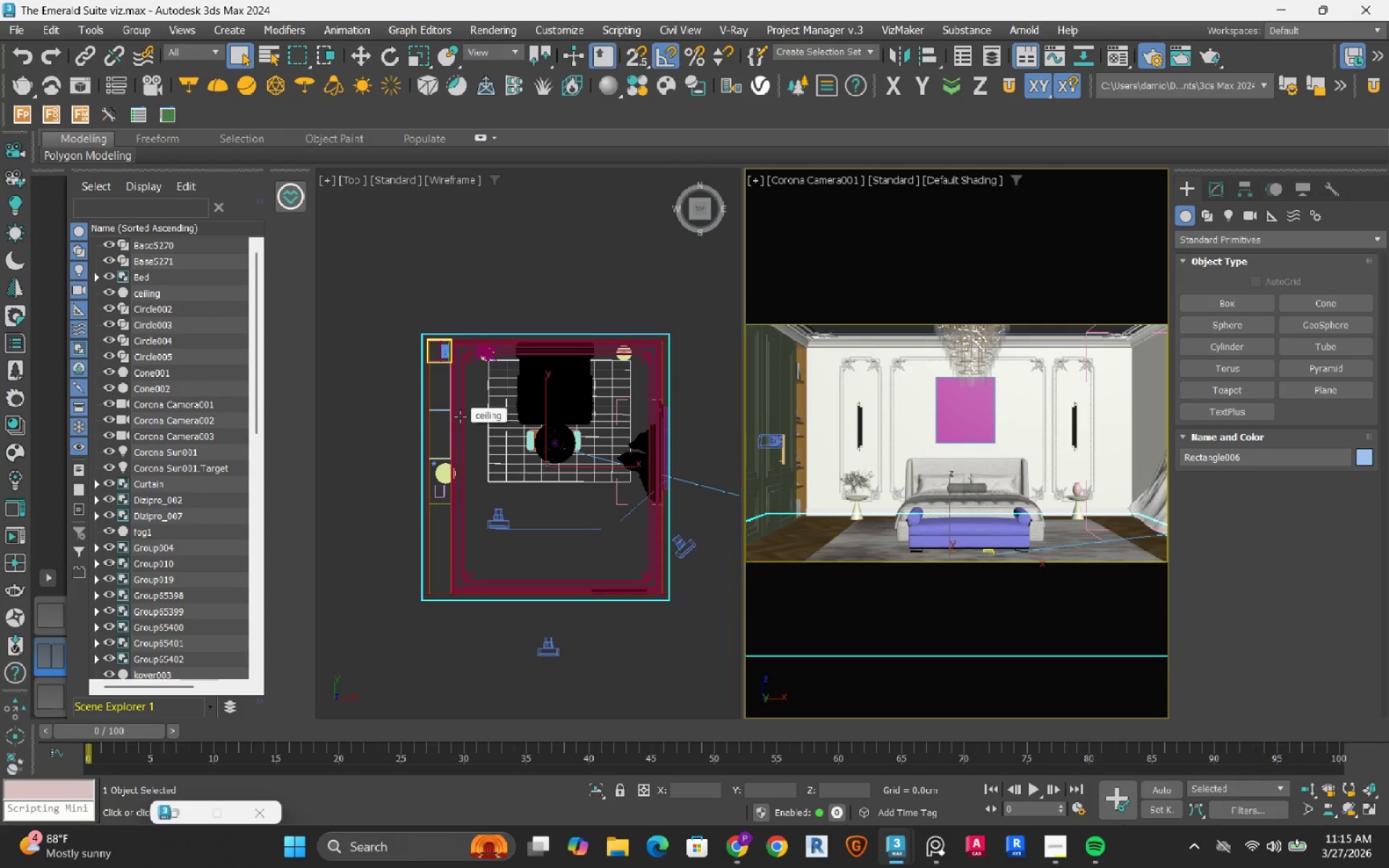 
left_click([545, 264])
 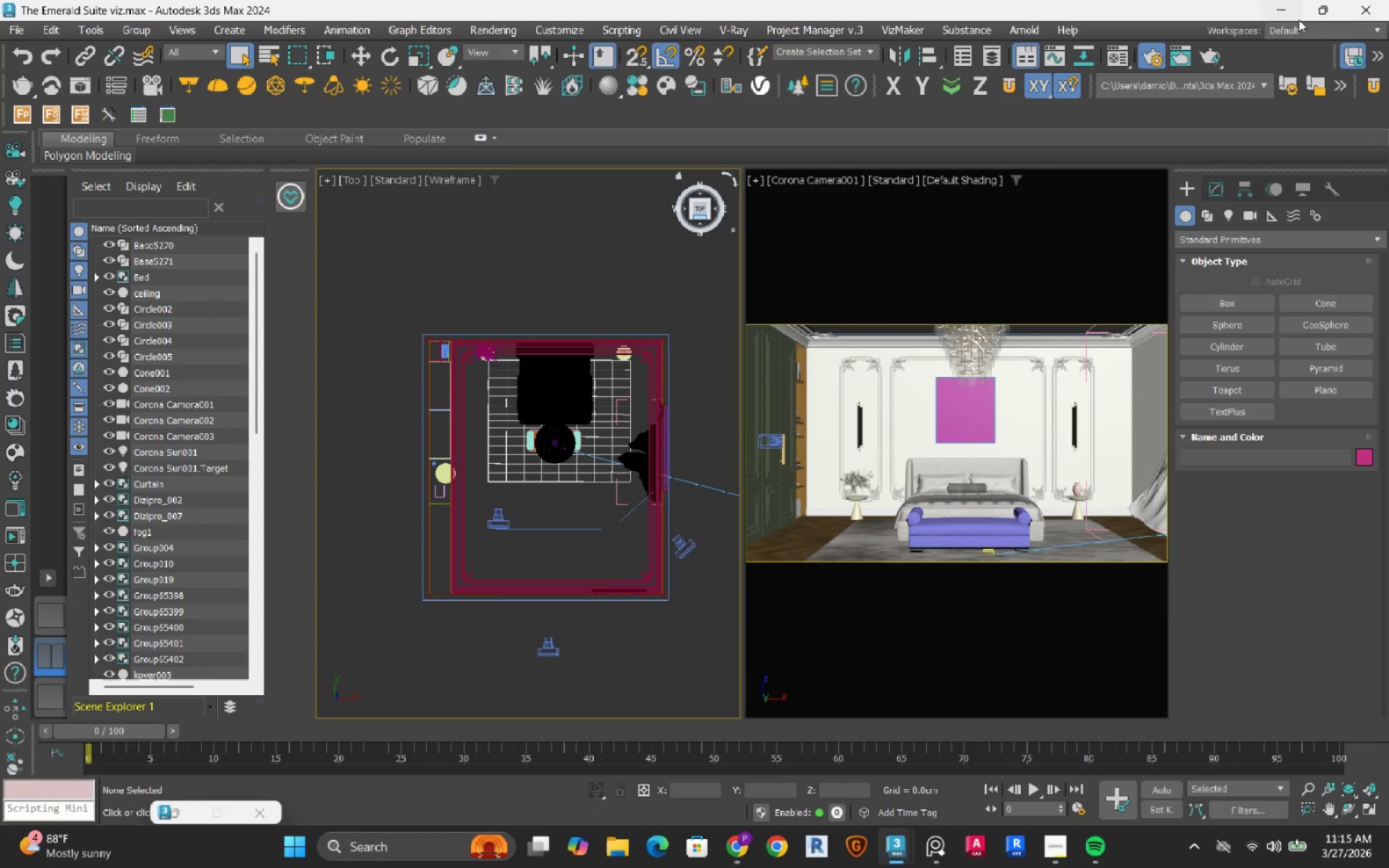 
left_click([1375, 10])
 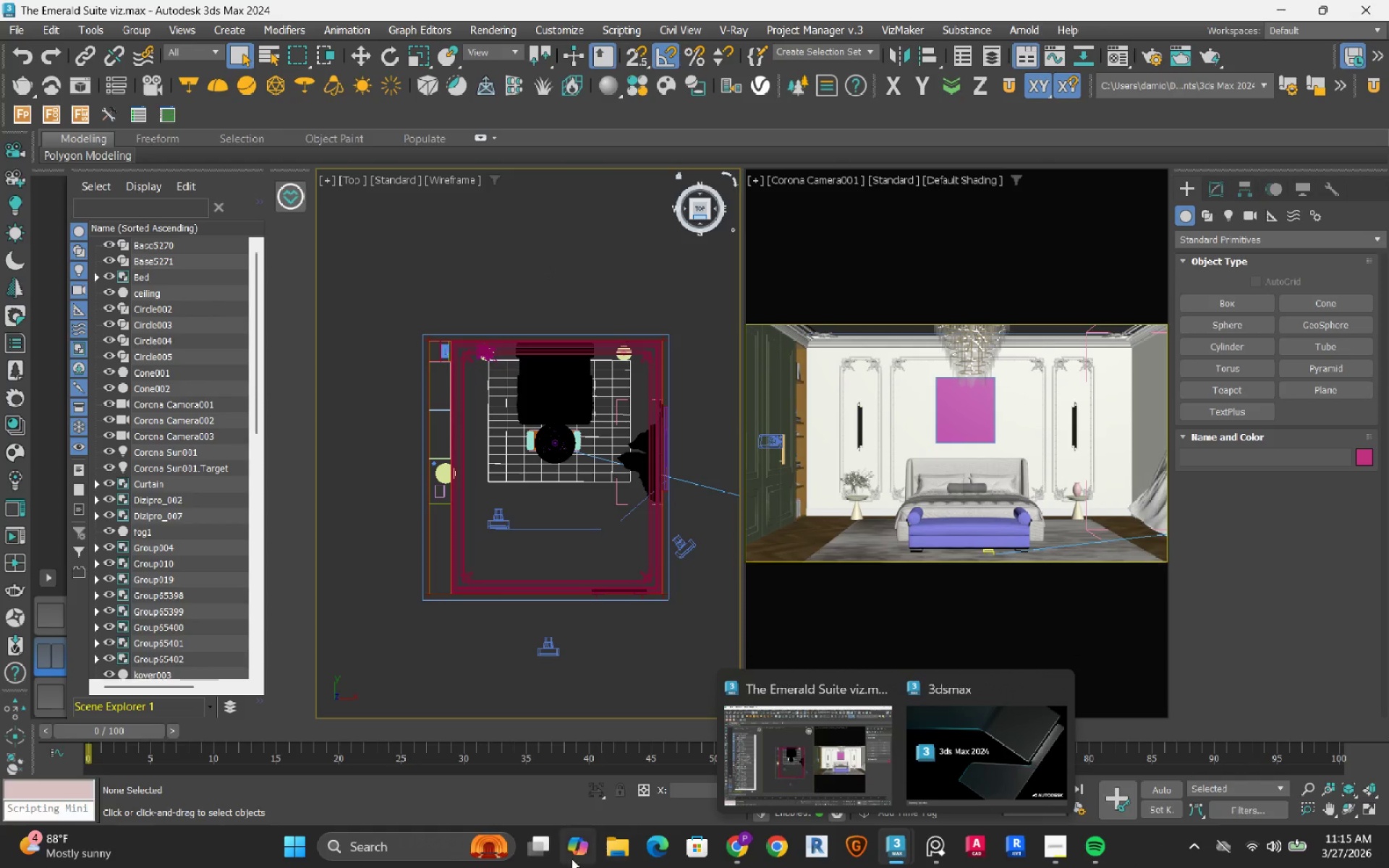 
left_click([736, 845])
 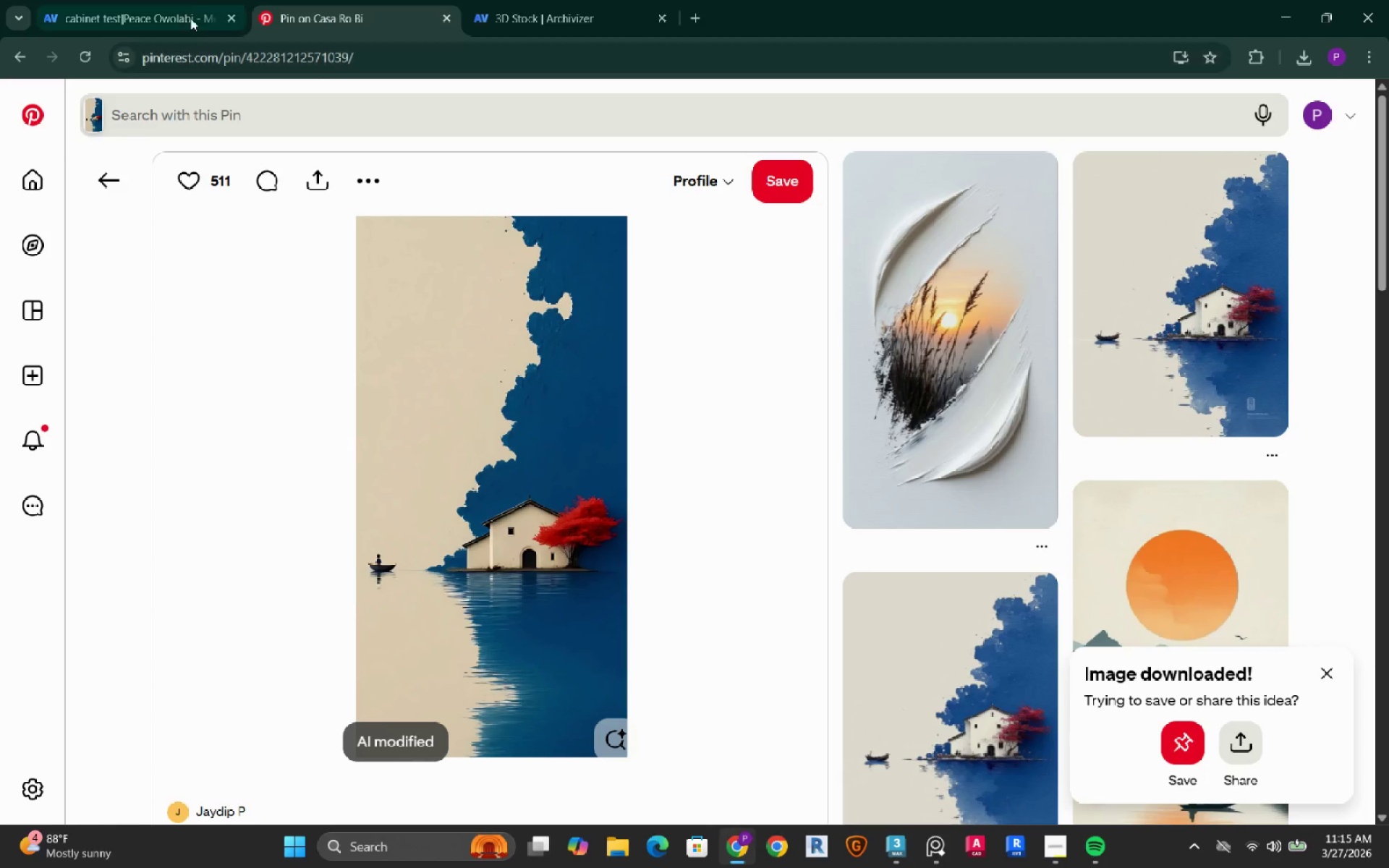 
left_click([563, 11])
 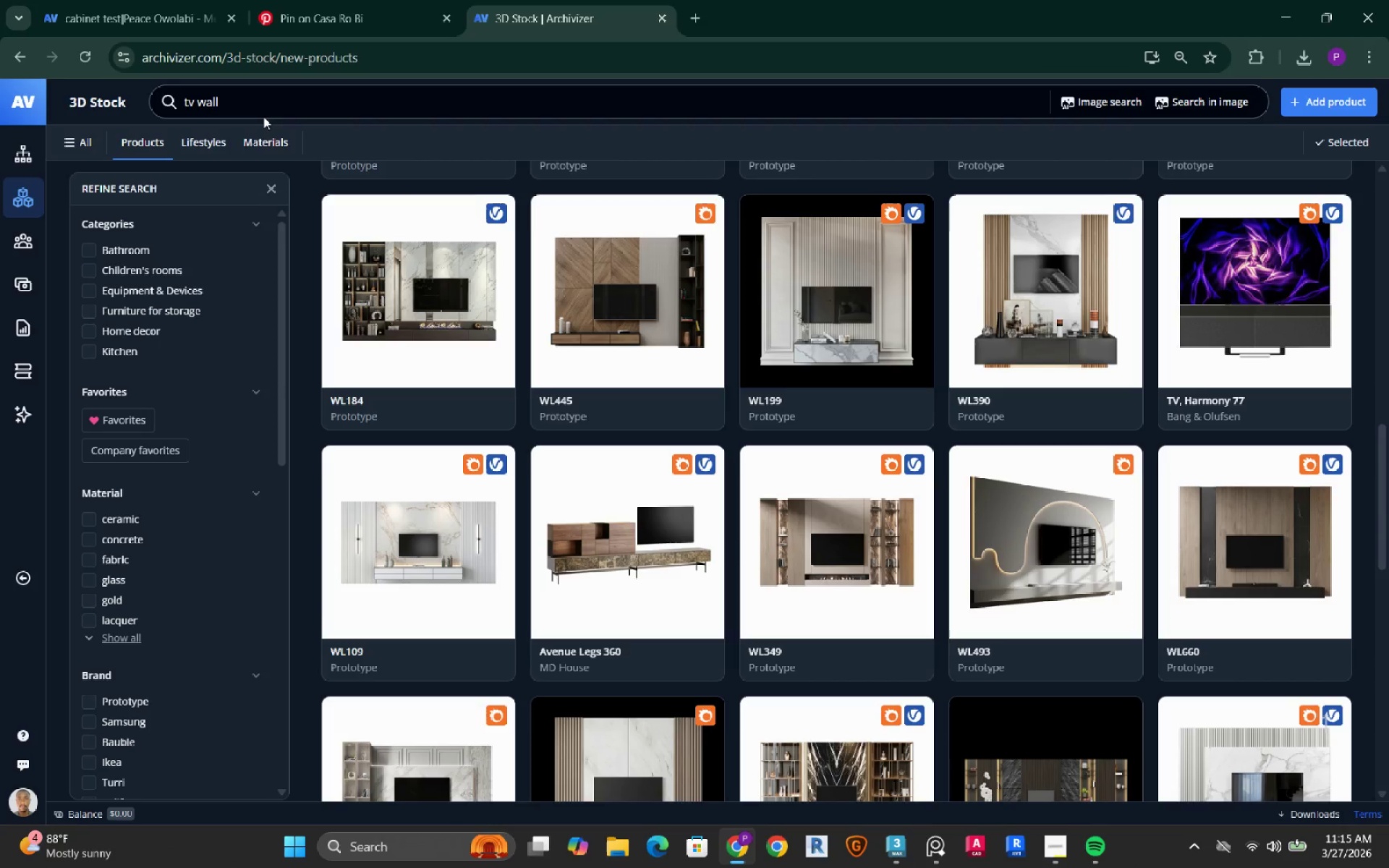 
left_click_drag(start_coordinate=[235, 103], to_coordinate=[146, 92])
 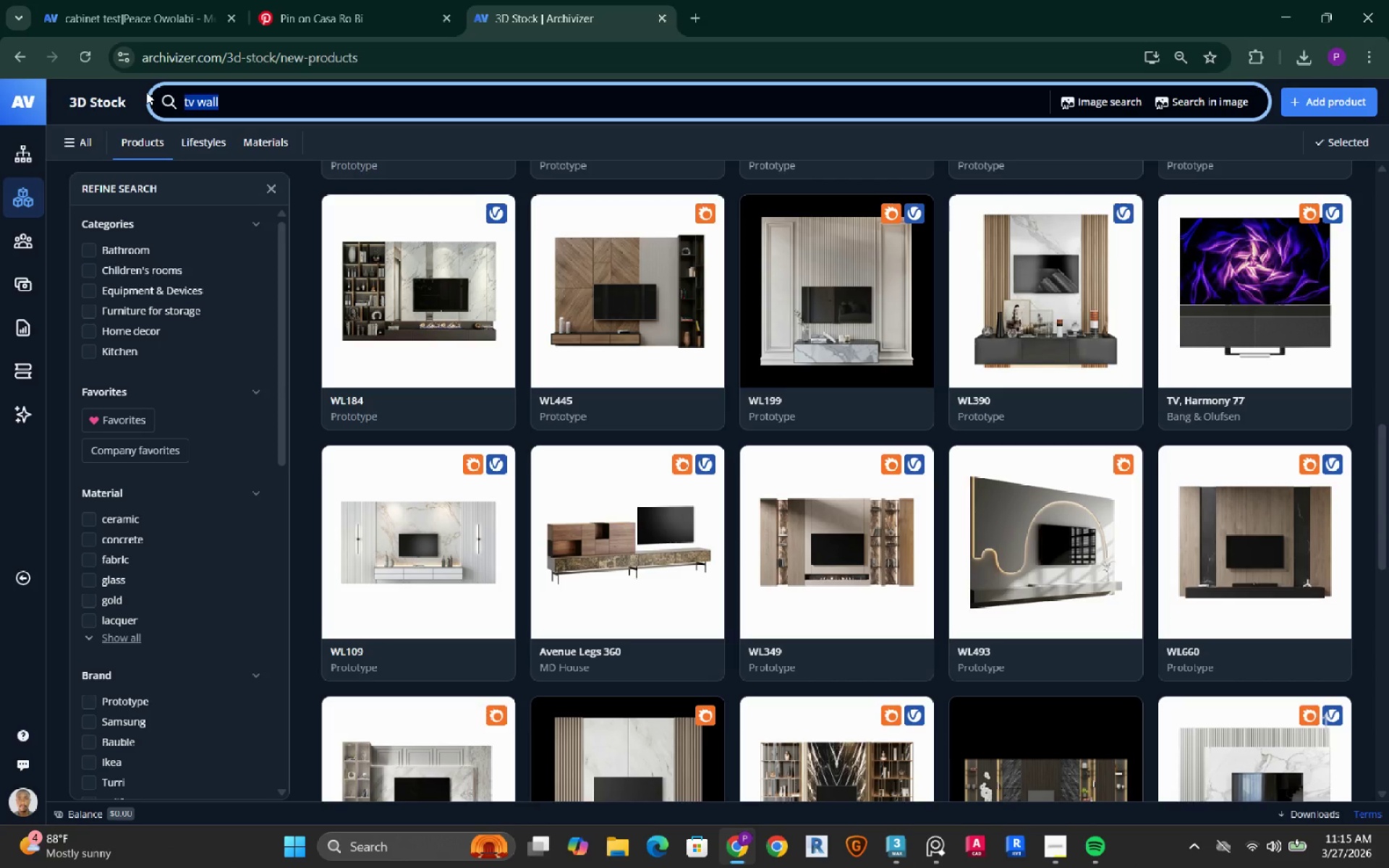 
type(couch)
 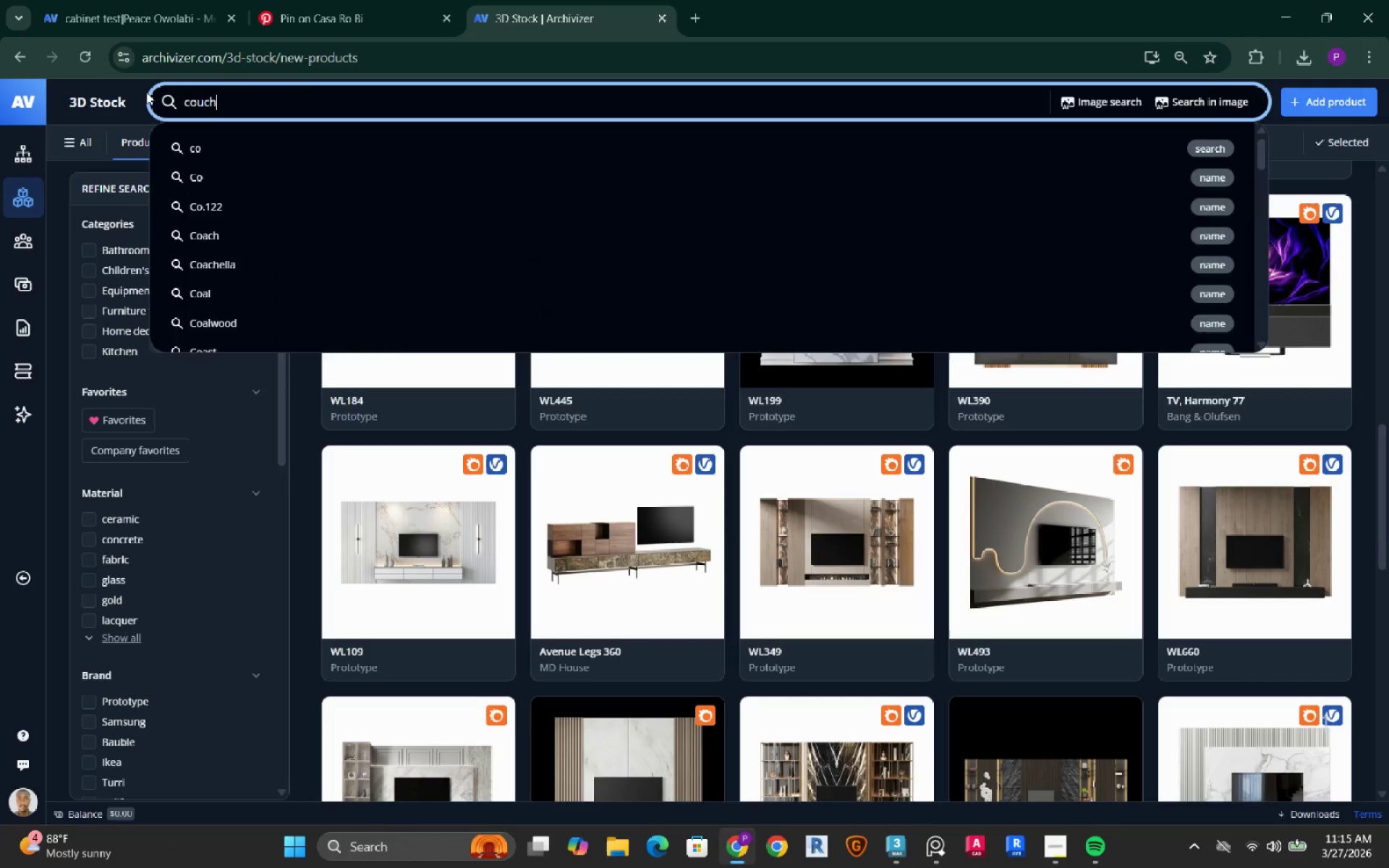 
key(Enter)
 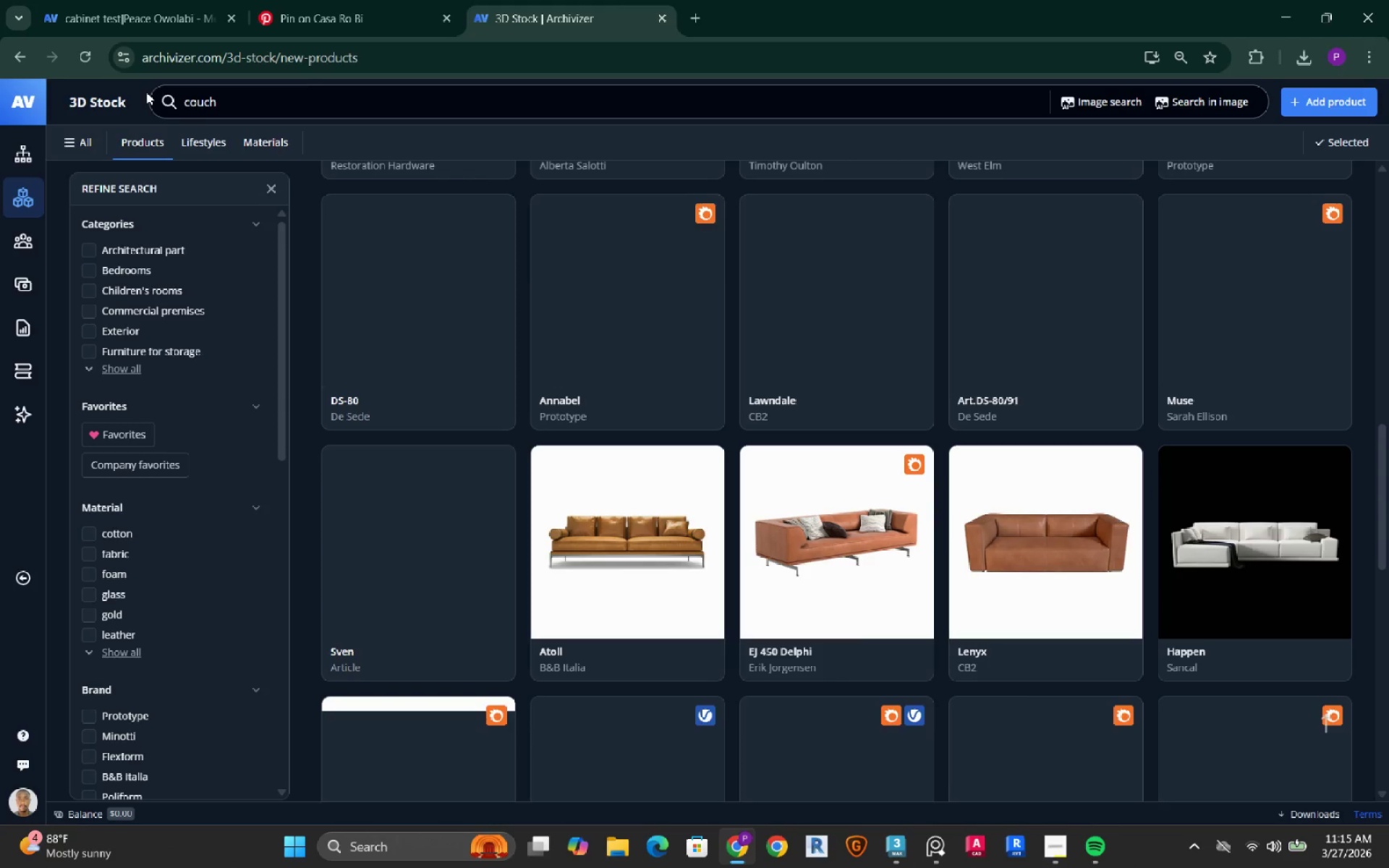 
wait(9.27)
 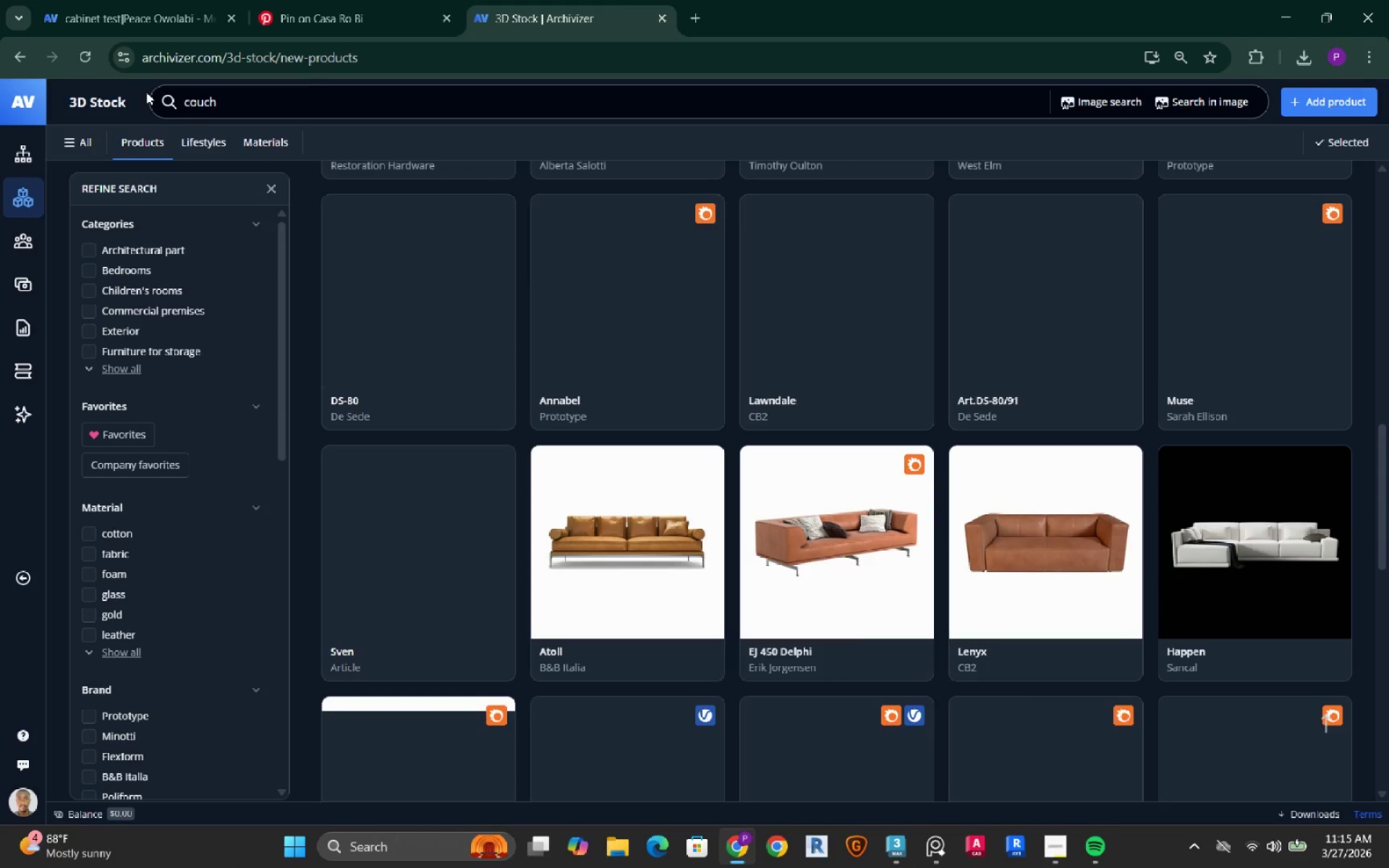 
left_click([1318, 715])
 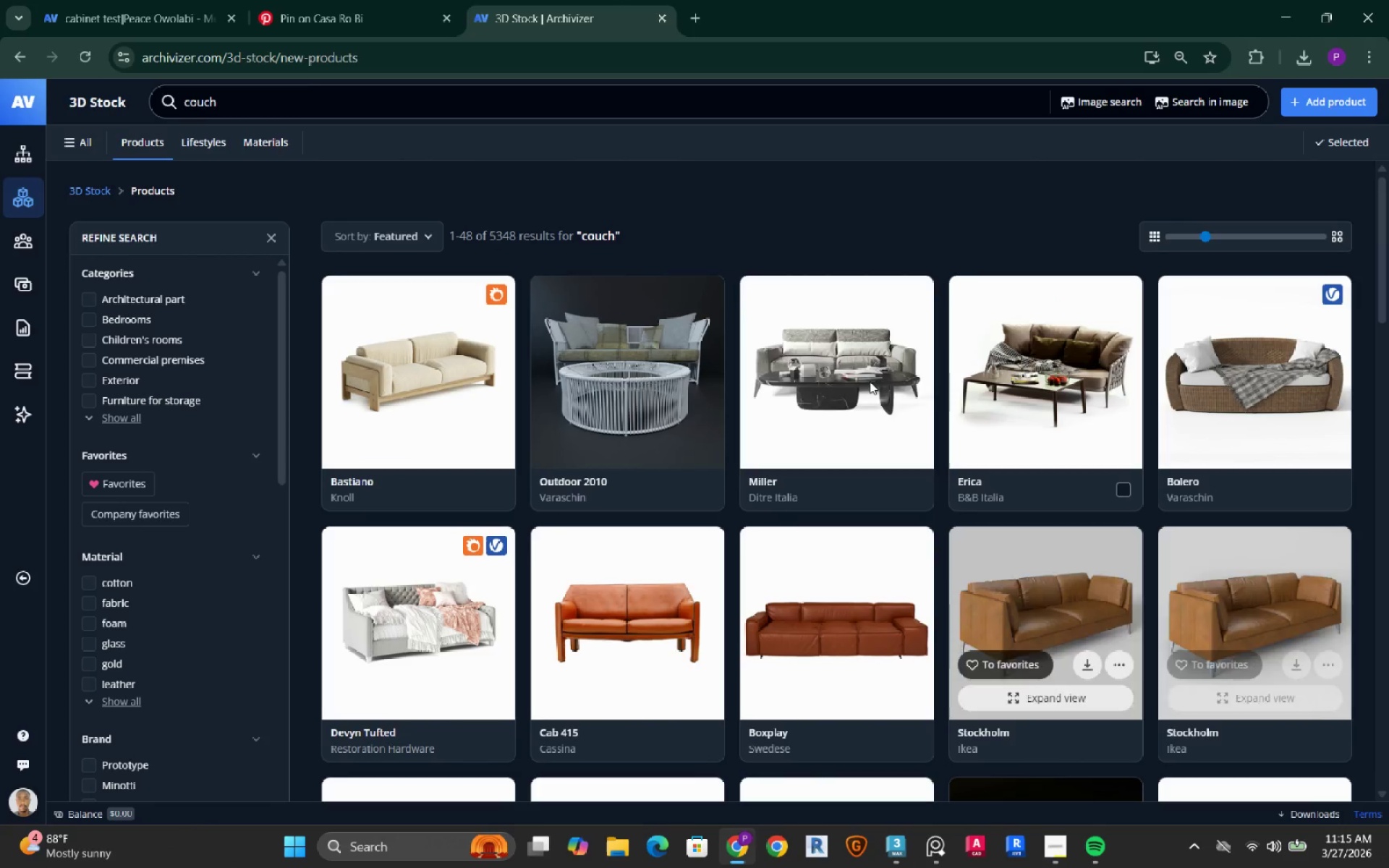 
mouse_move([624, 369])
 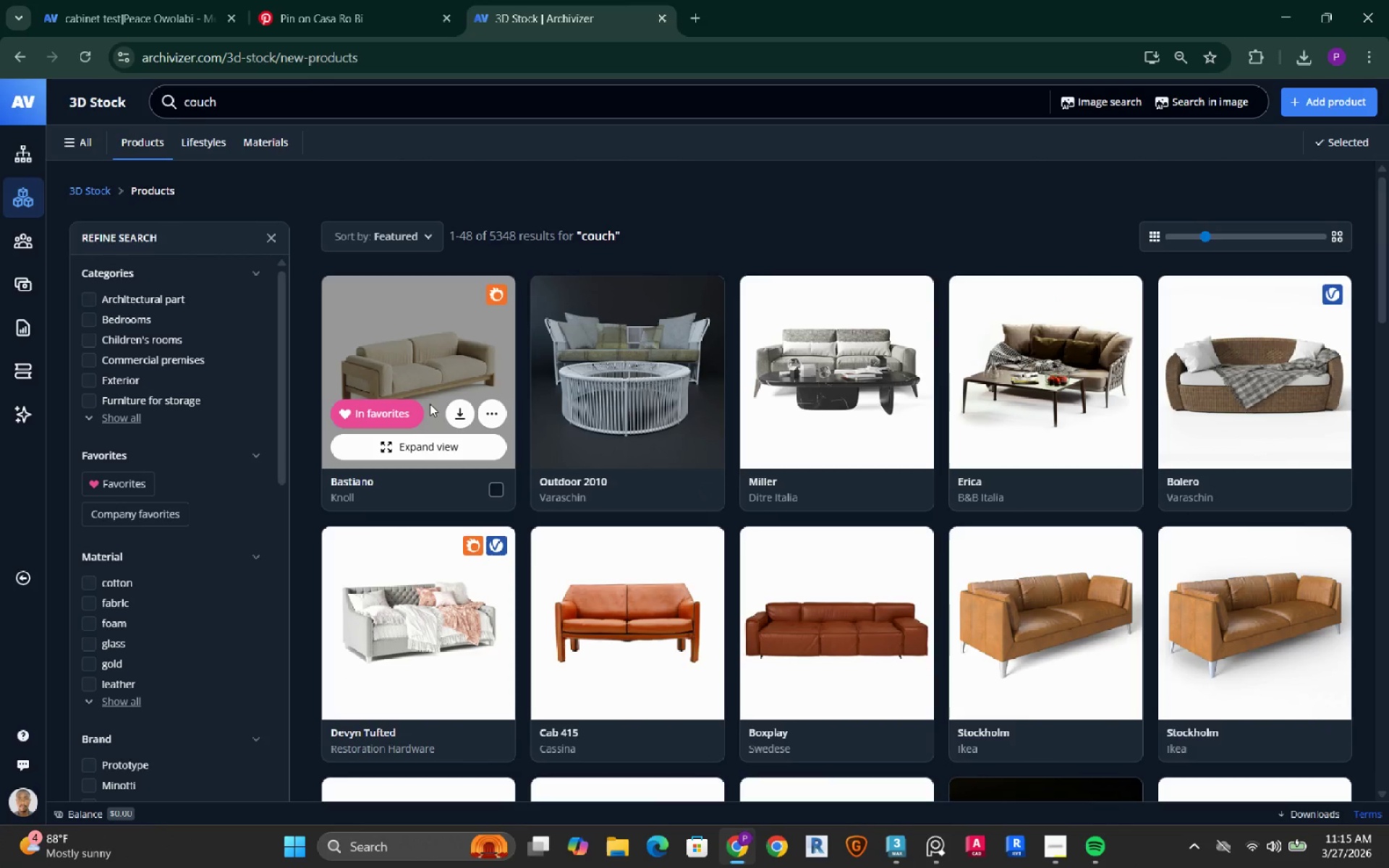 
scroll: coordinate [485, 465], scroll_direction: down, amount: 18.0
 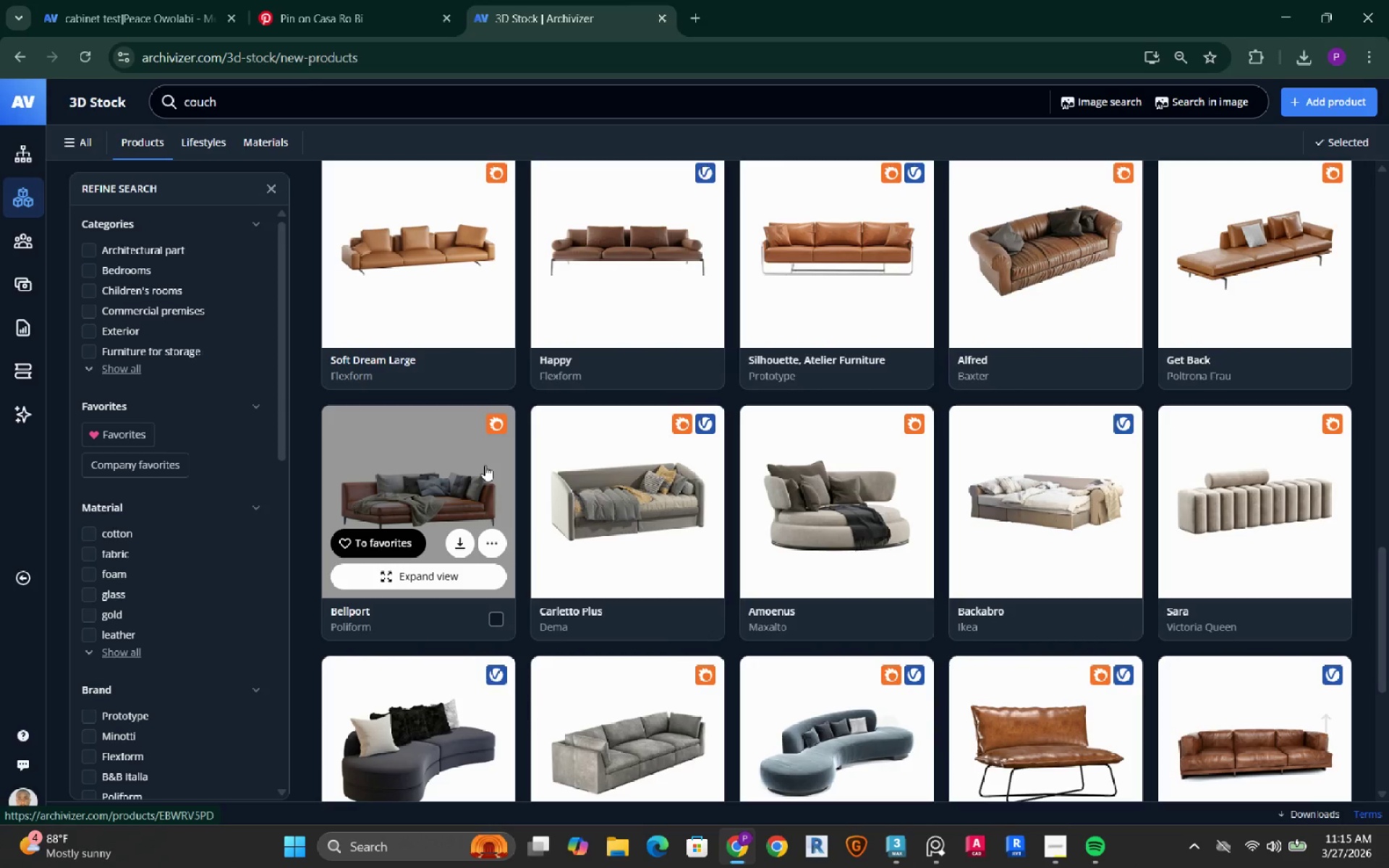 
scroll: coordinate [485, 465], scroll_direction: down, amount: 1.0
 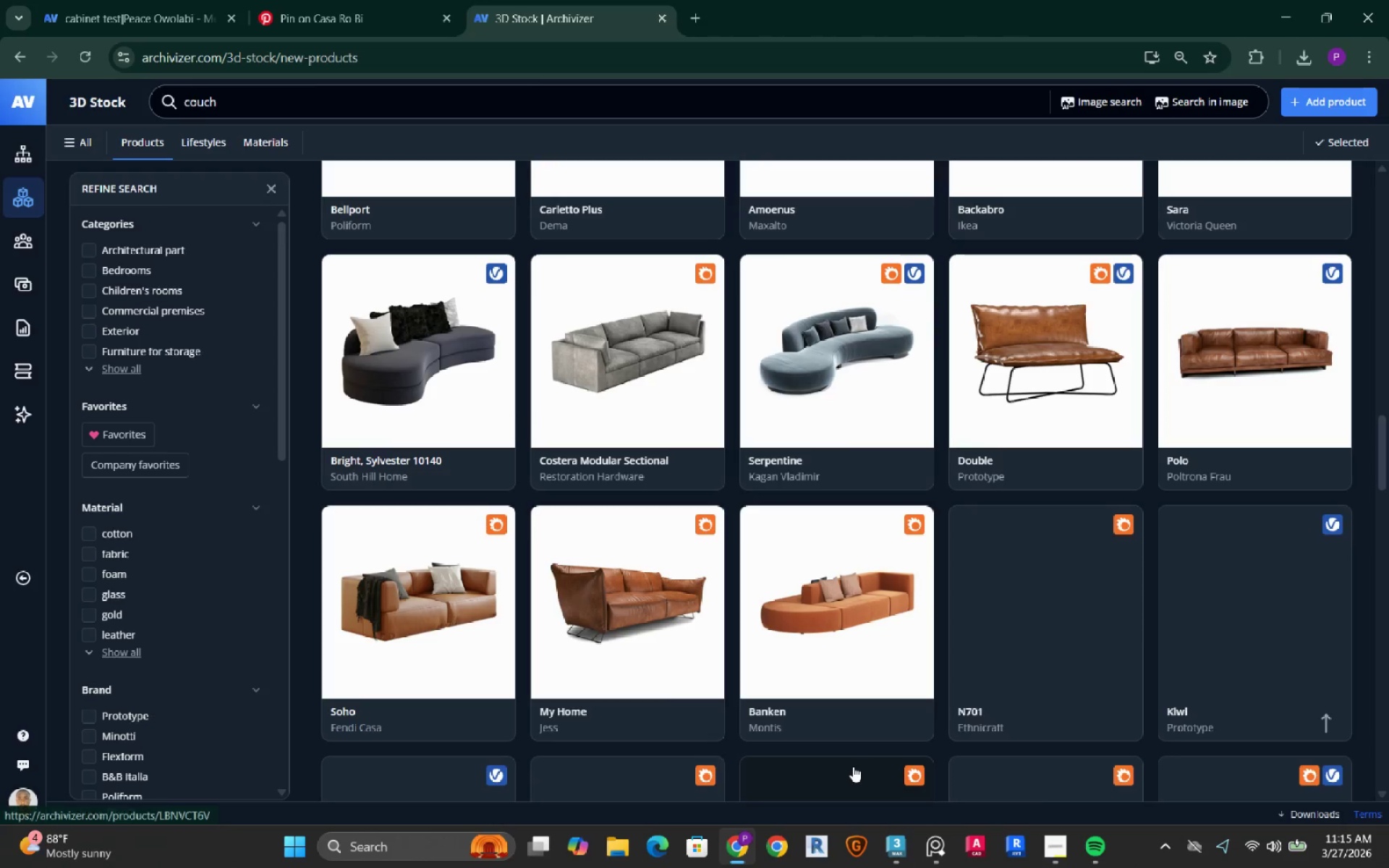 
left_click([1296, 52])
 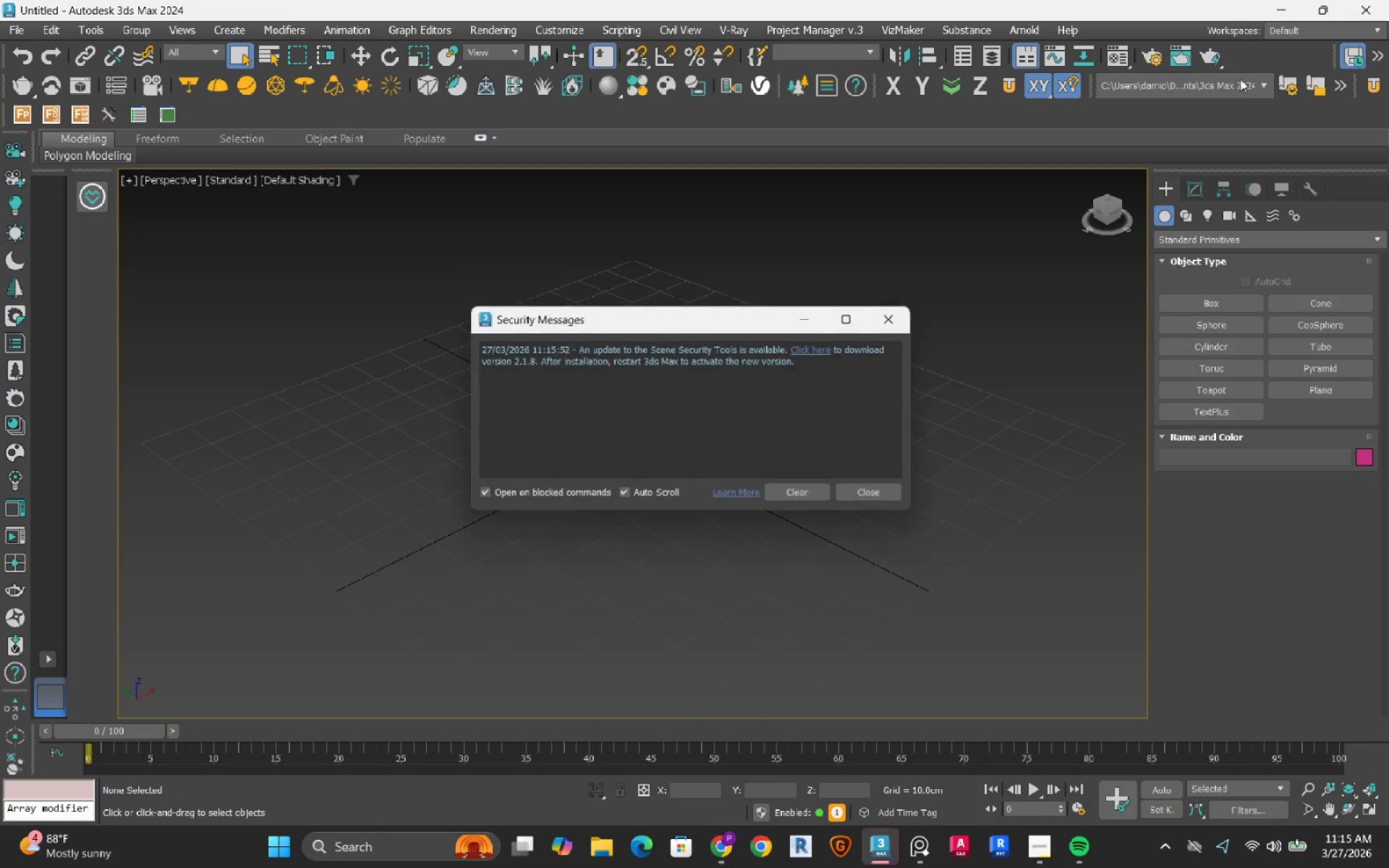 
left_click([865, 500])
 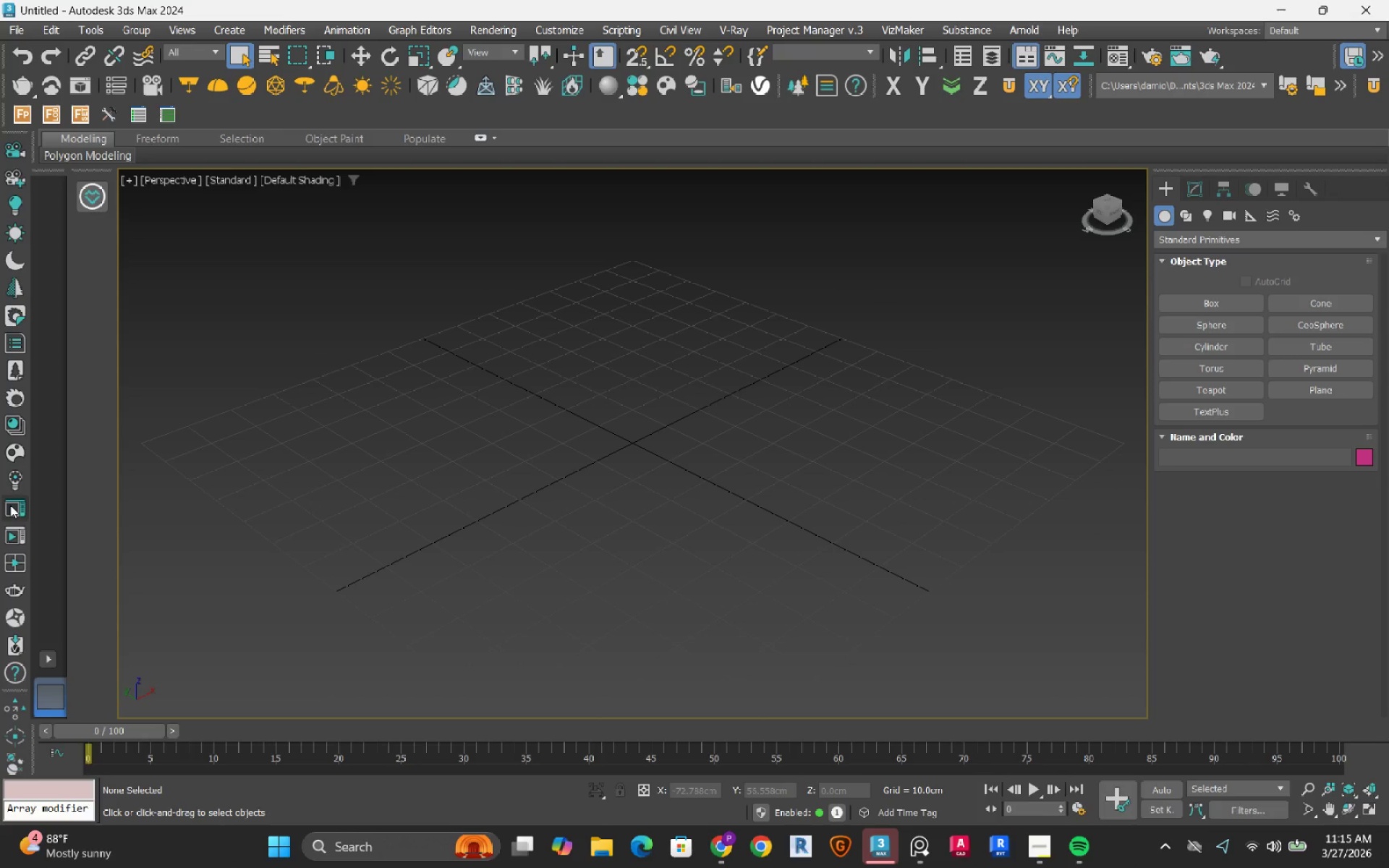 
left_click([12, 514])
 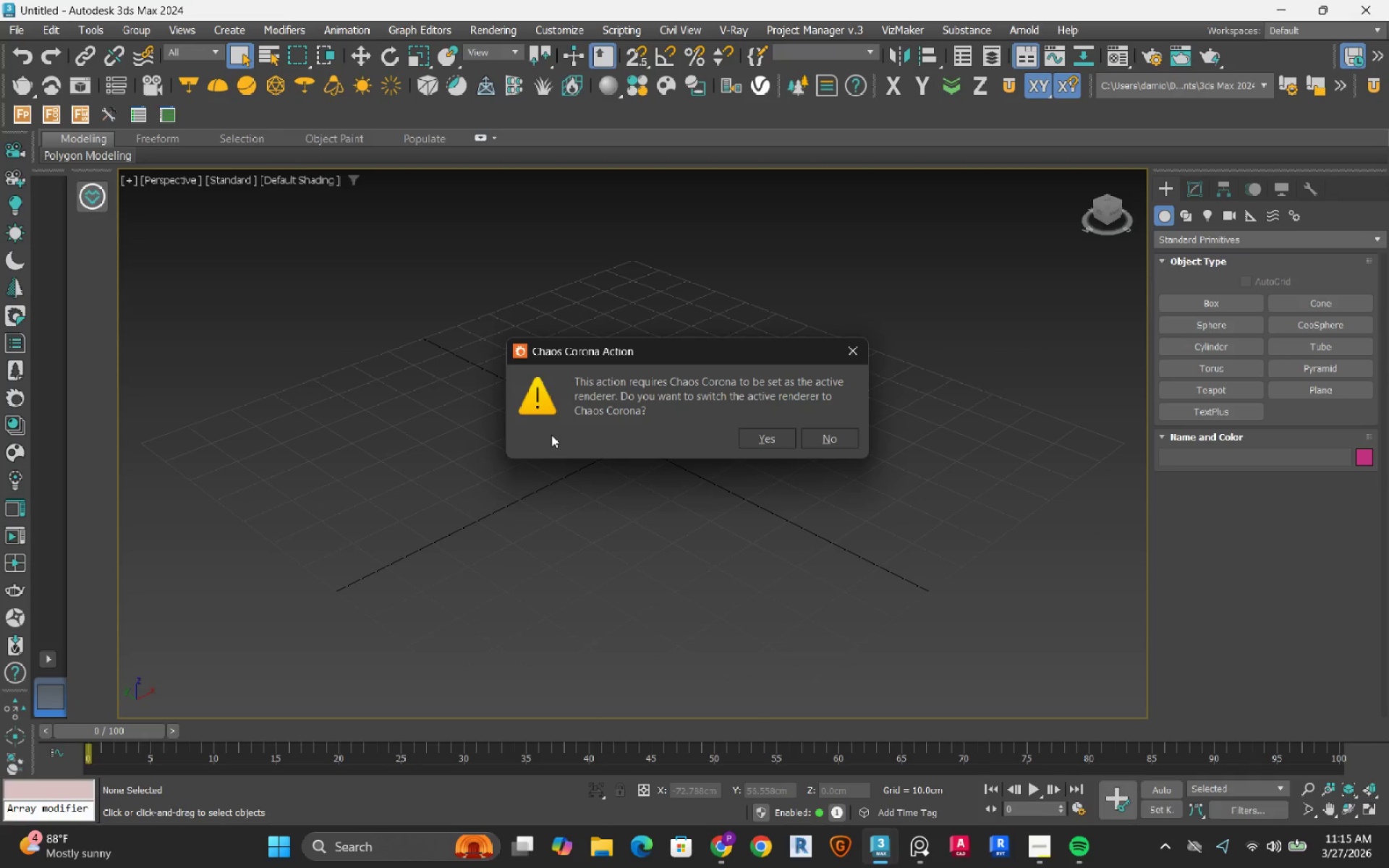 
left_click([777, 446])
 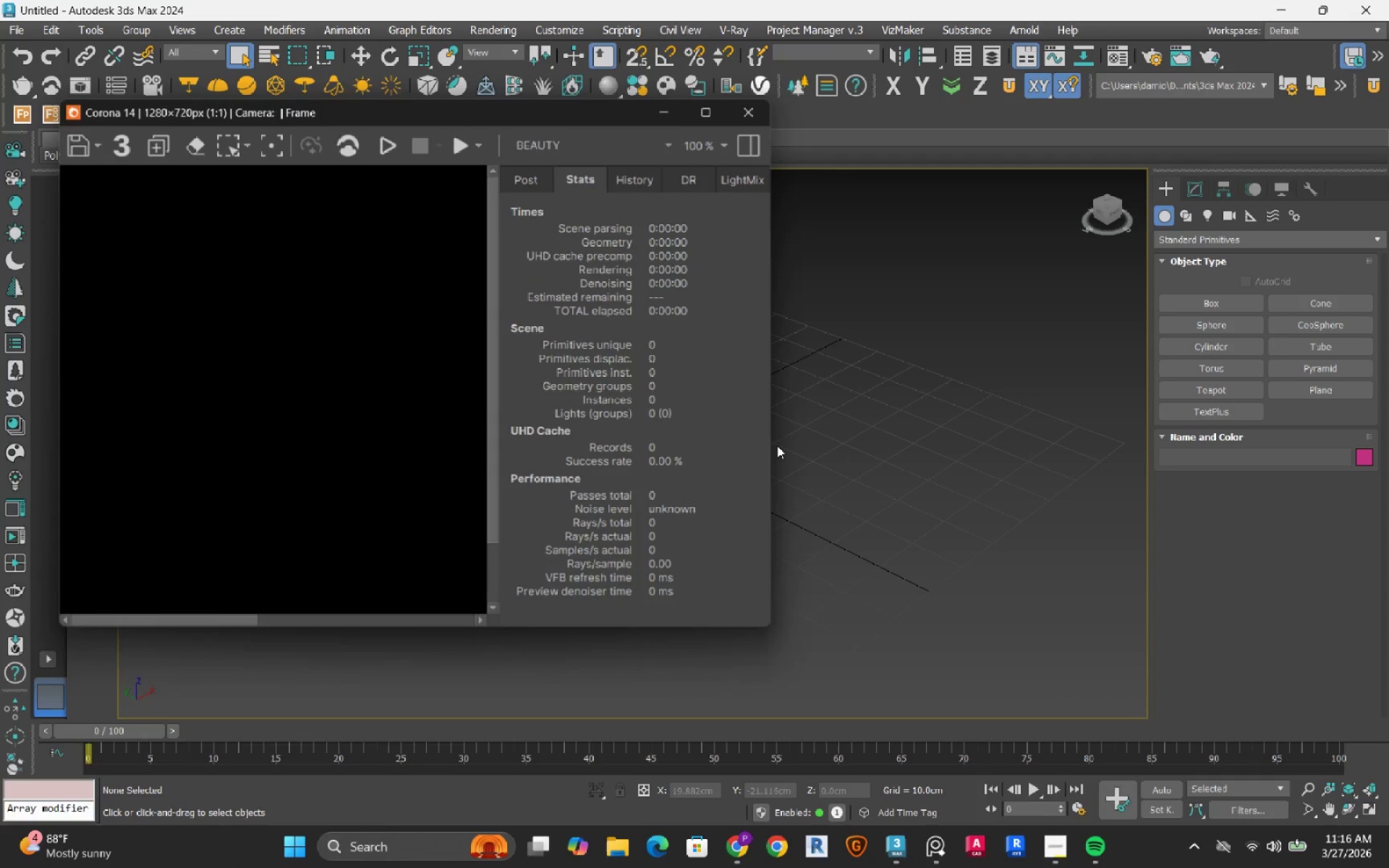 
left_click([747, 118])
 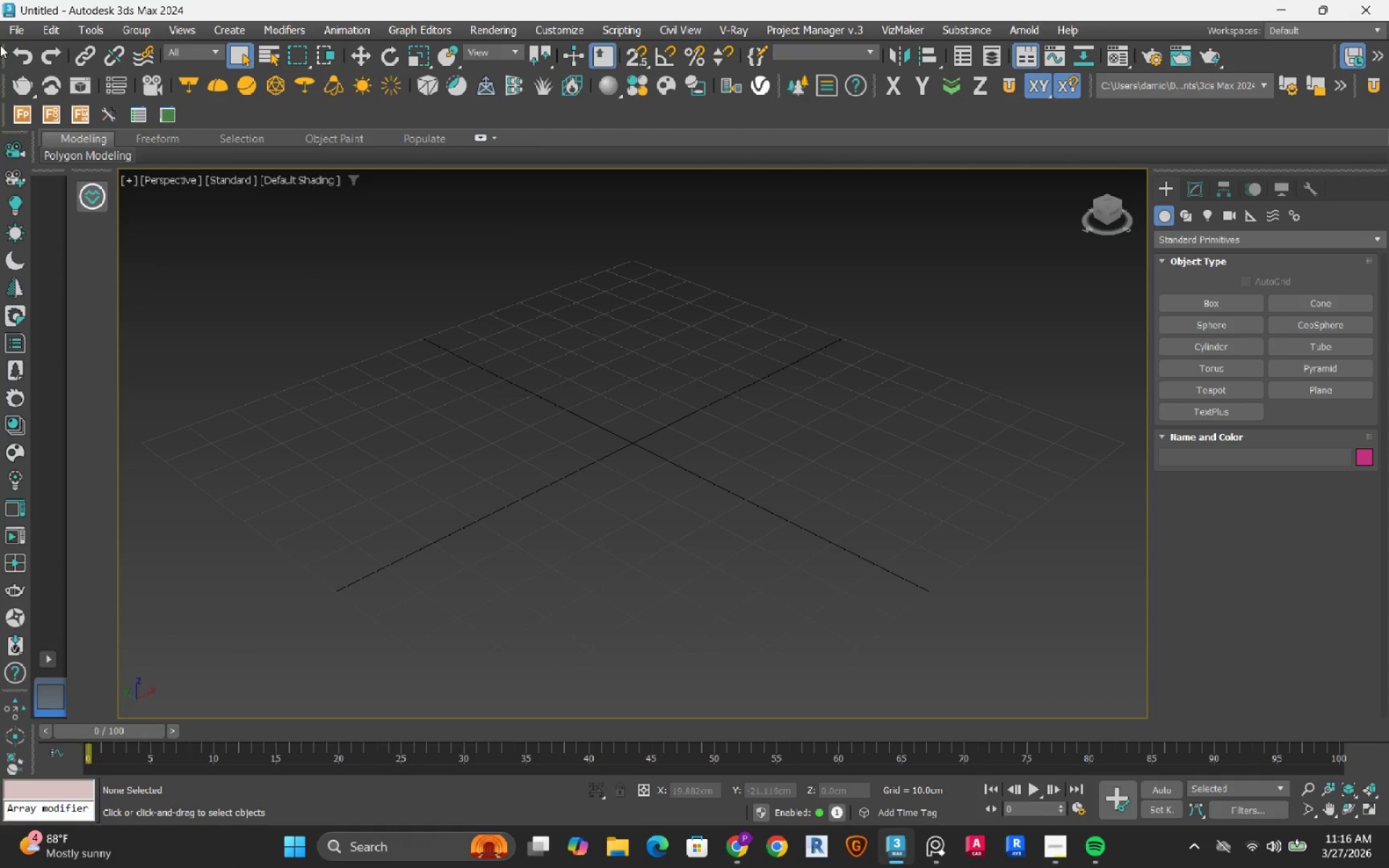 
left_click([3, 31])
 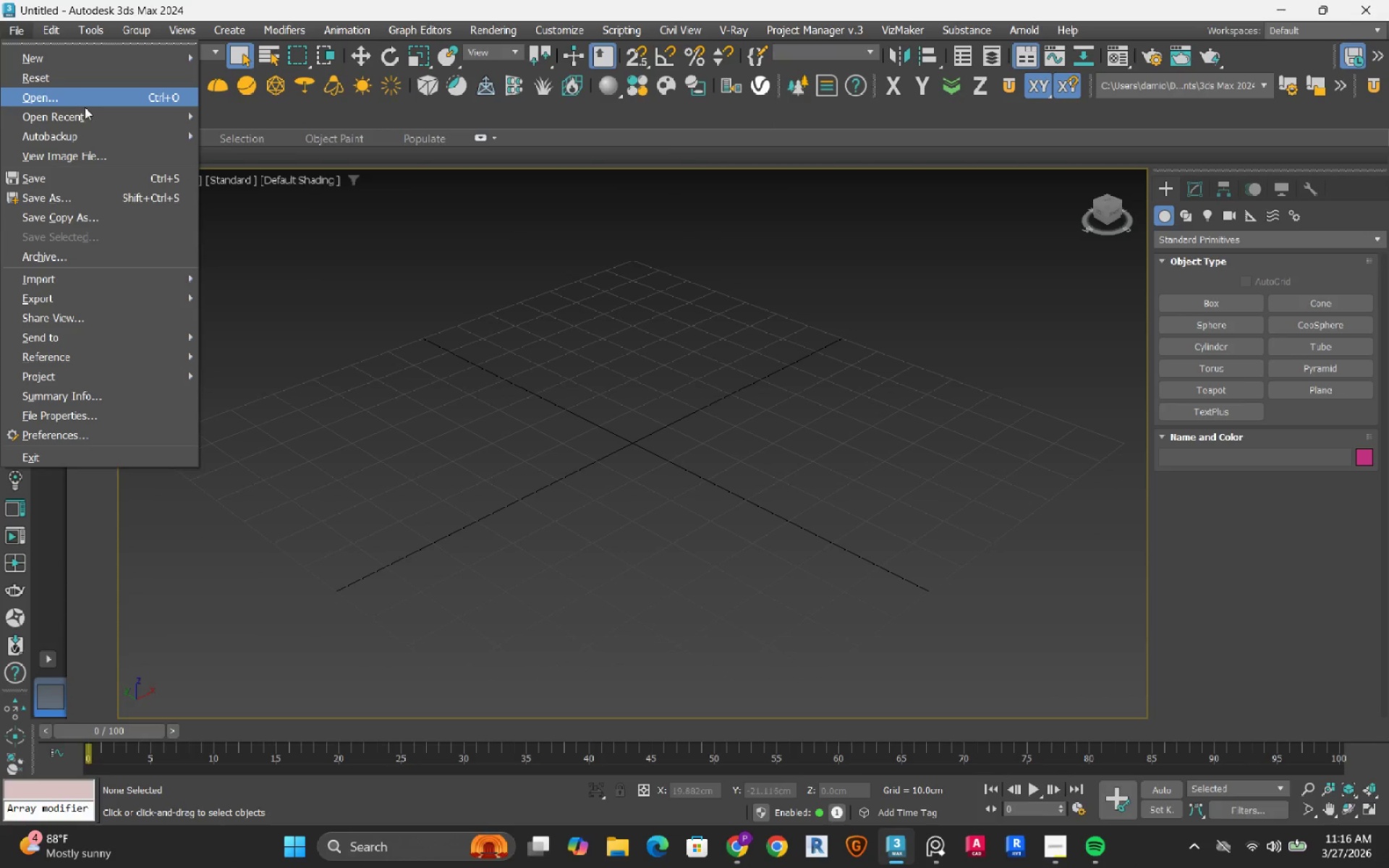 
left_click([88, 114])
 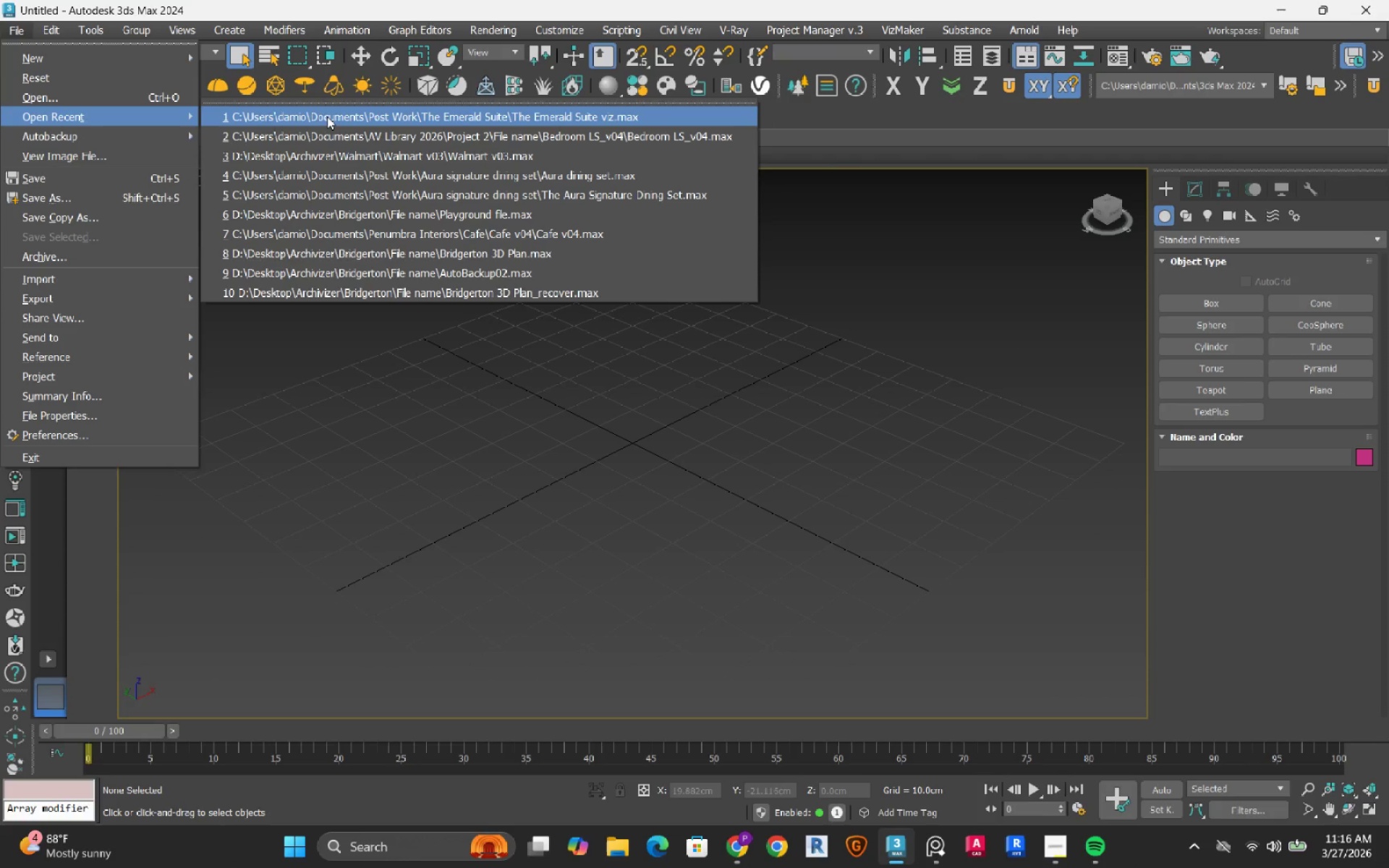 
left_click([327, 116])
 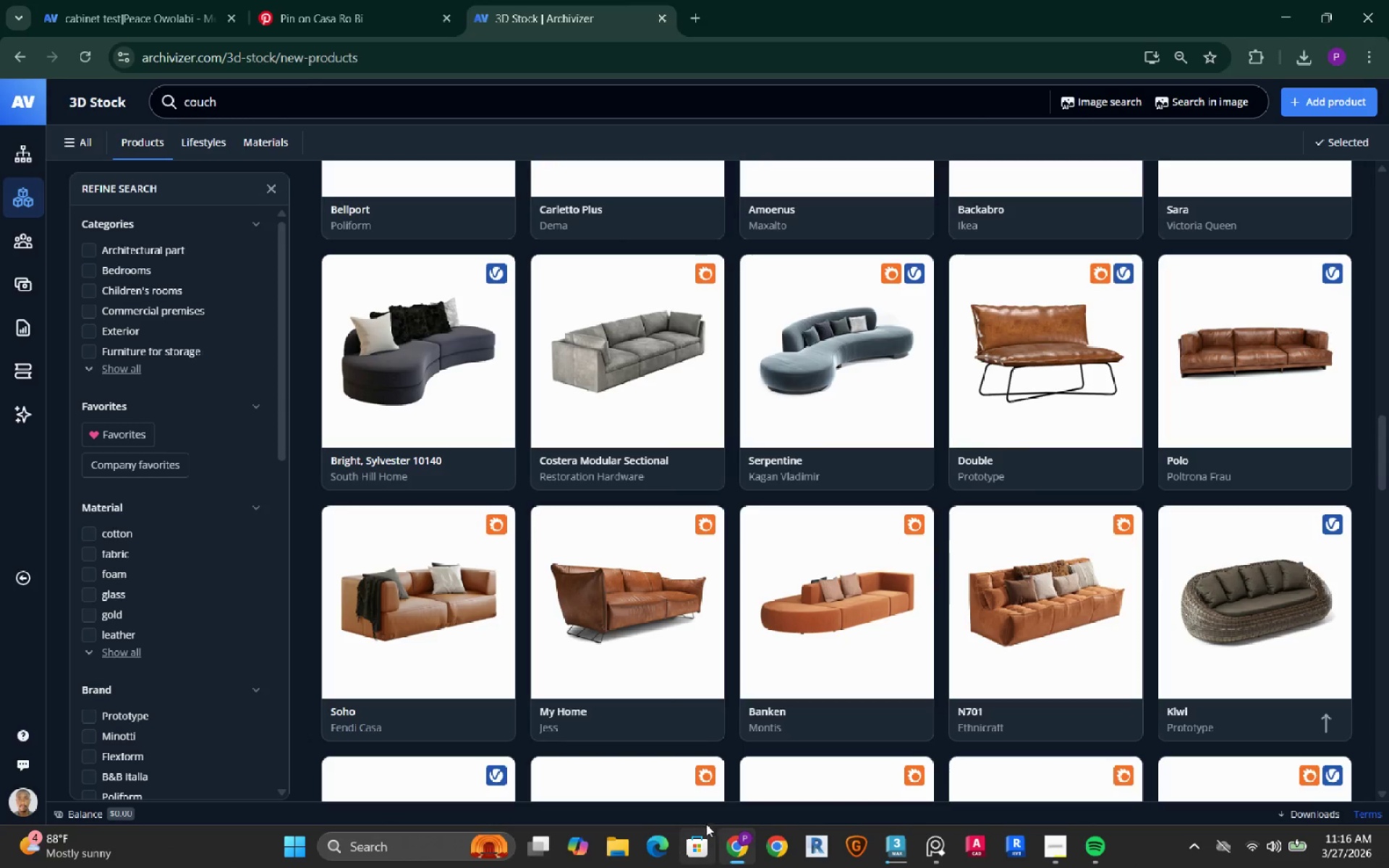 
scroll: coordinate [522, 491], scroll_direction: down, amount: 14.0
 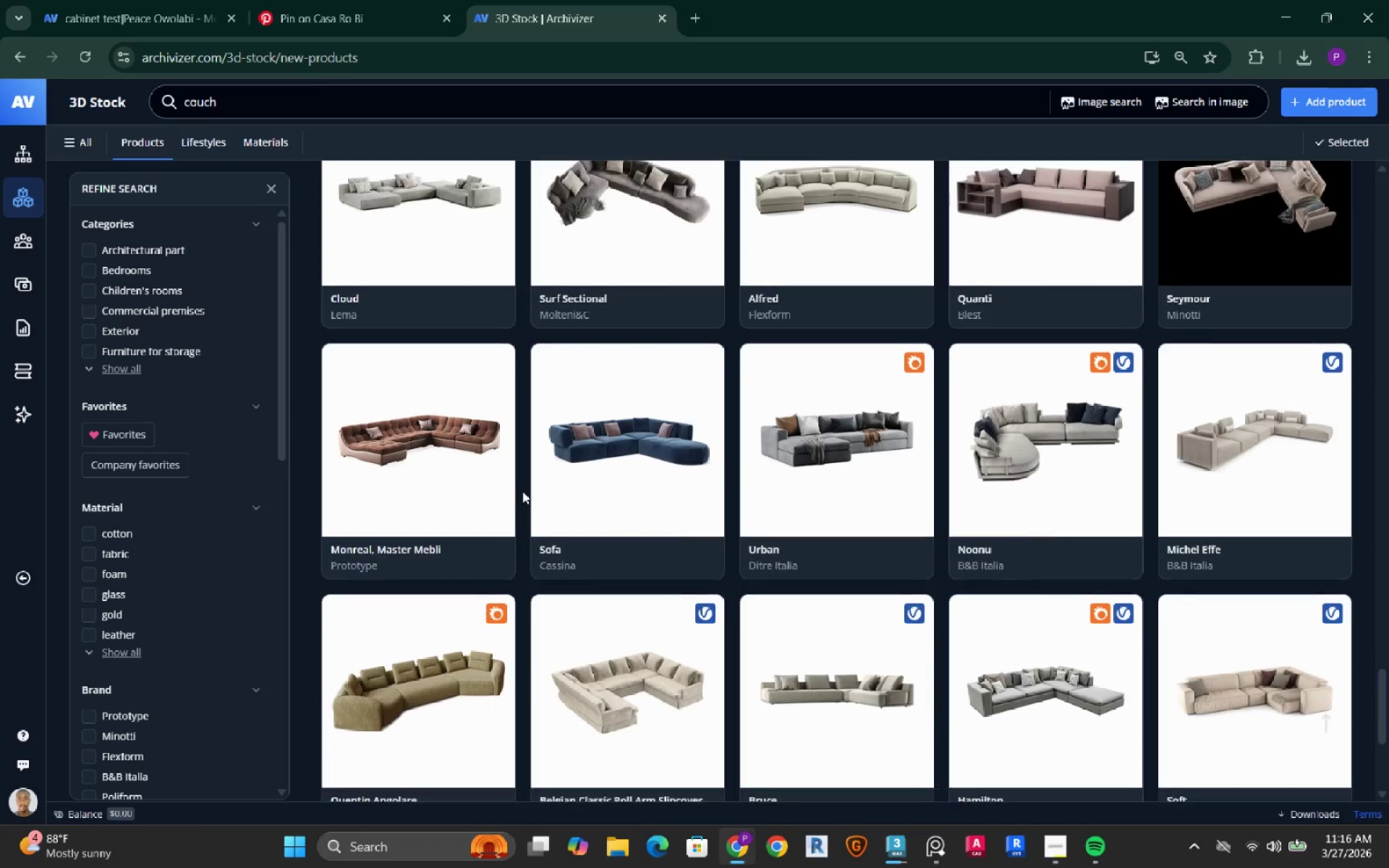 
scroll: coordinate [522, 491], scroll_direction: down, amount: 4.0
 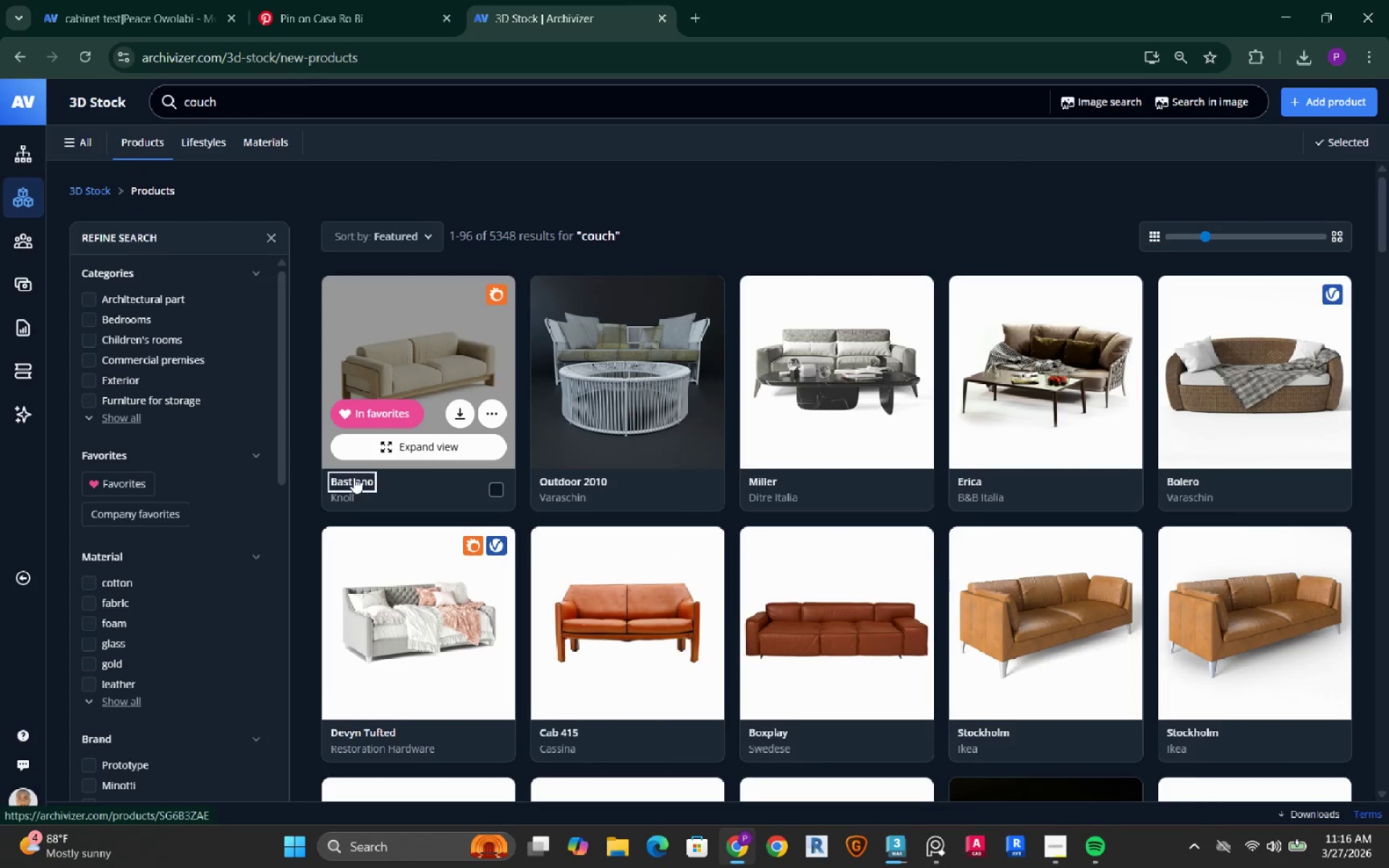 
wait(7.34)
 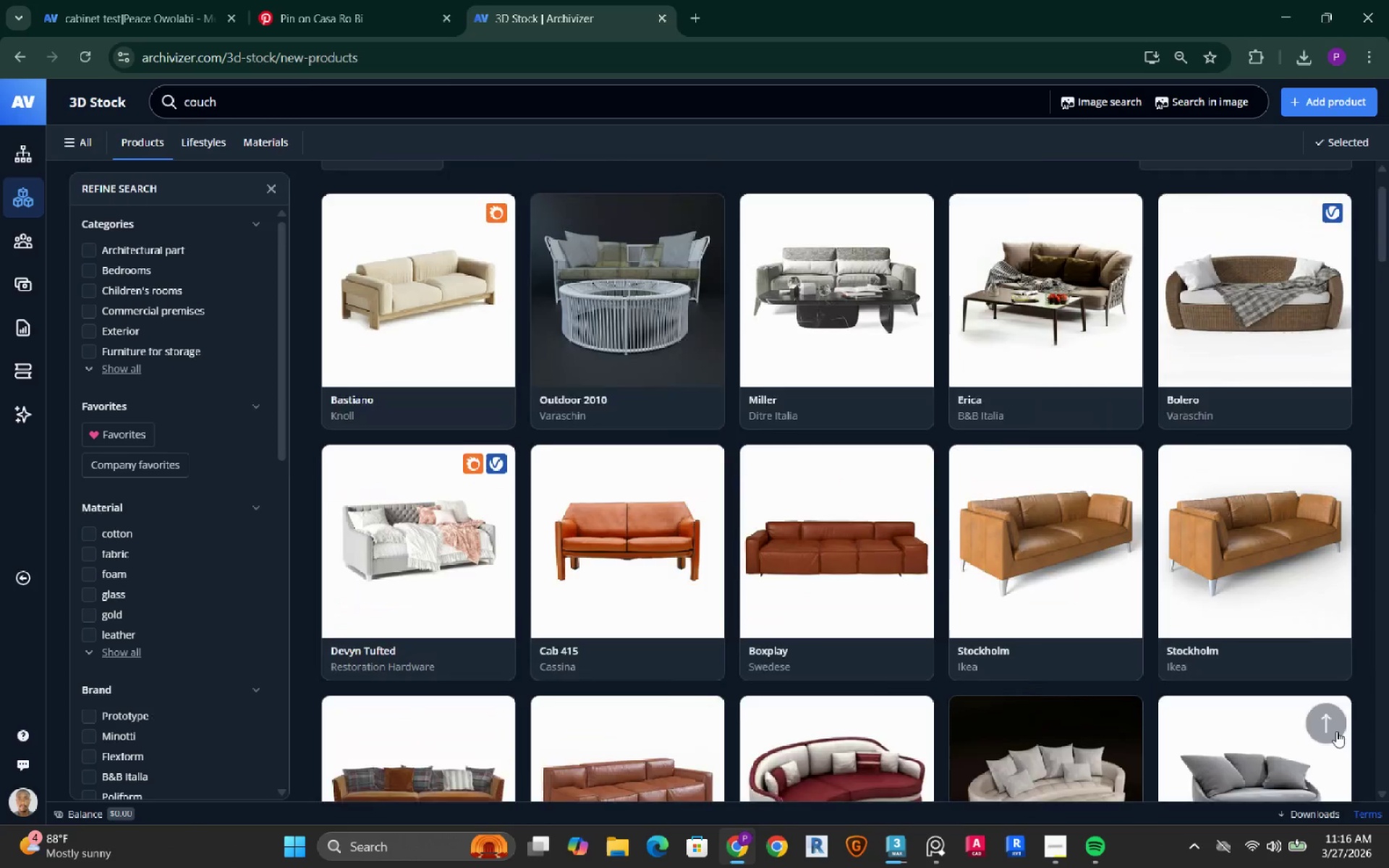 
mouse_move([551, 619])
 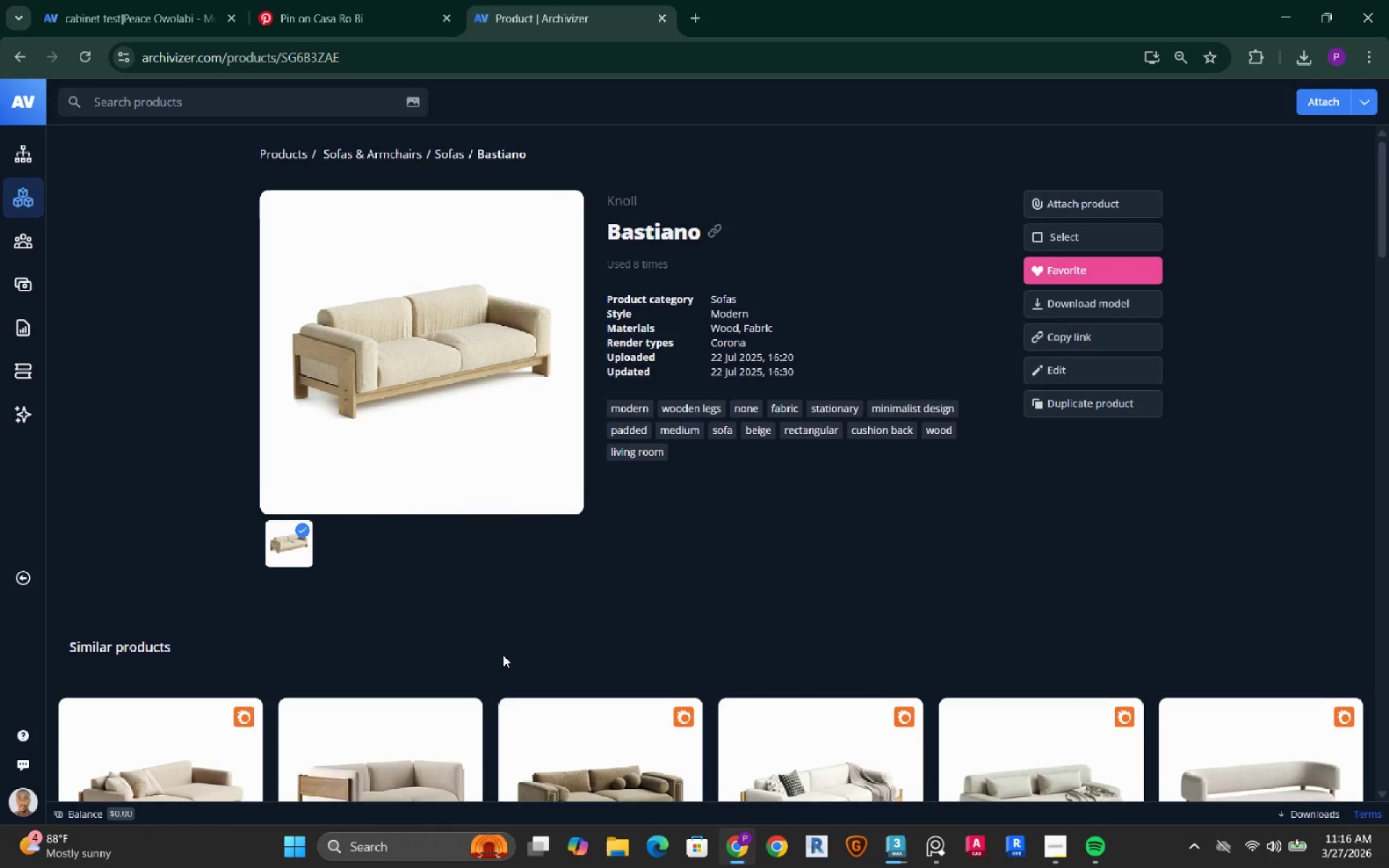 
scroll: coordinate [498, 651], scroll_direction: down, amount: 12.0
 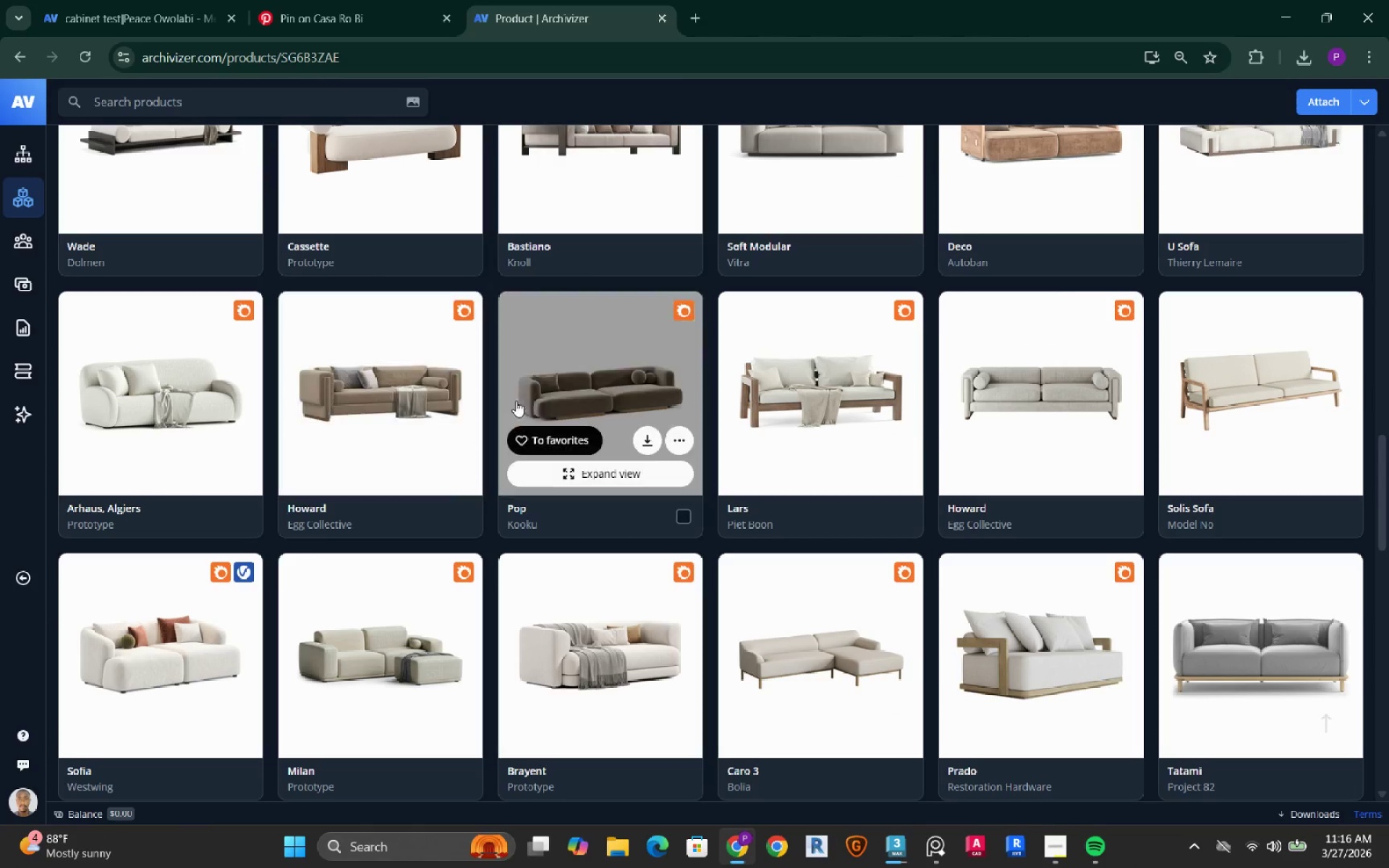 
left_click([648, 444])
 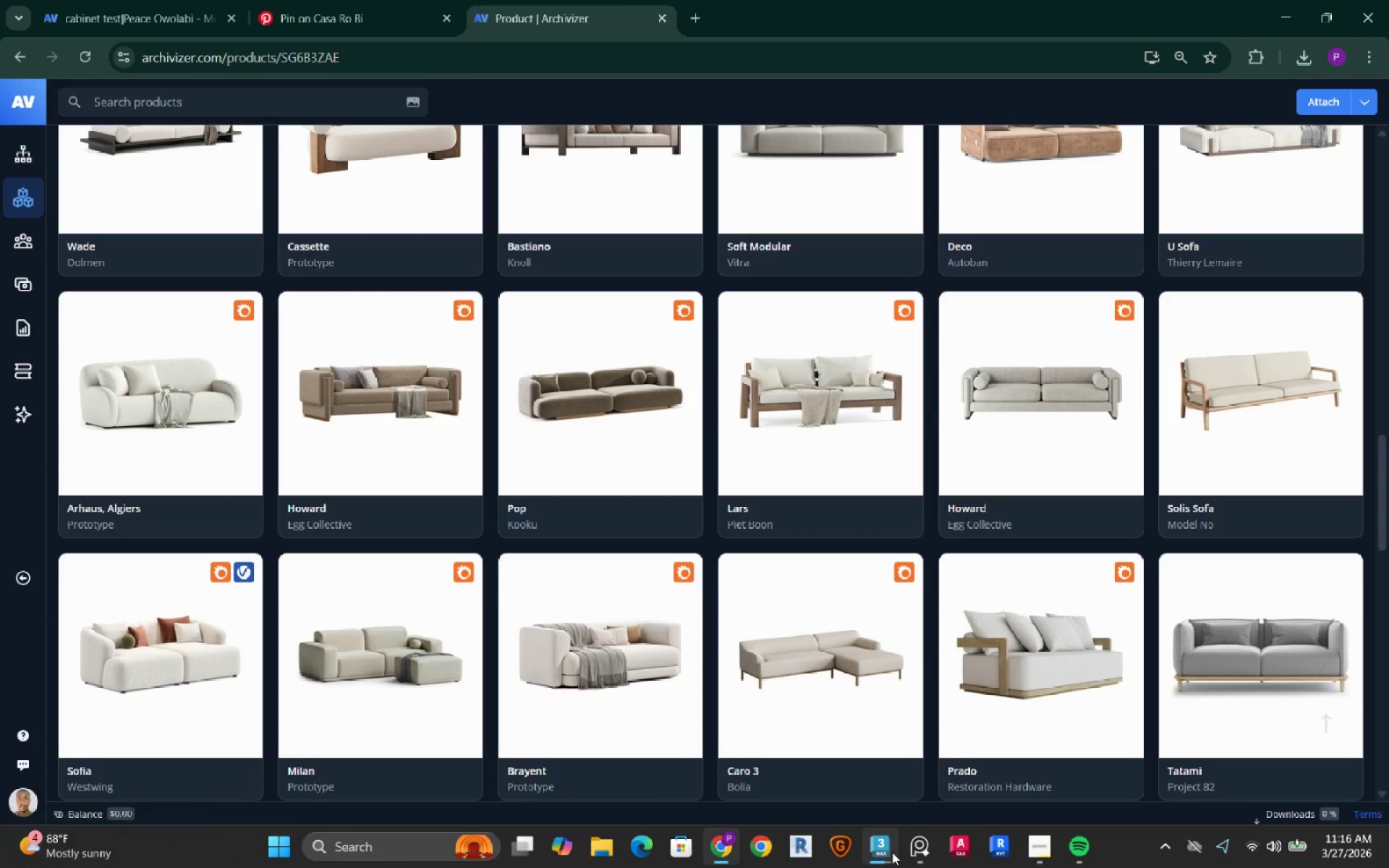 
left_click([880, 765])
 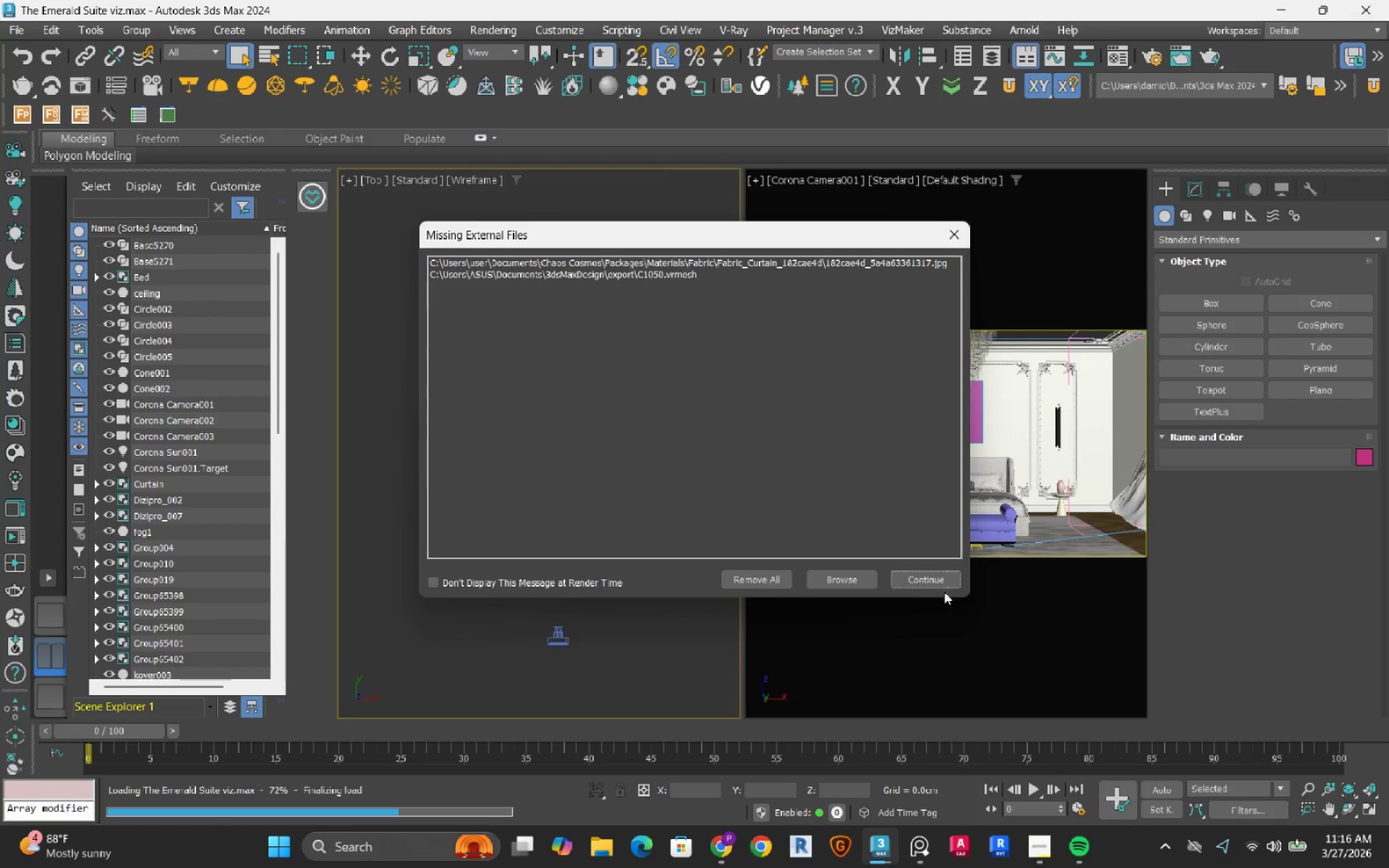 
left_click([945, 584])
 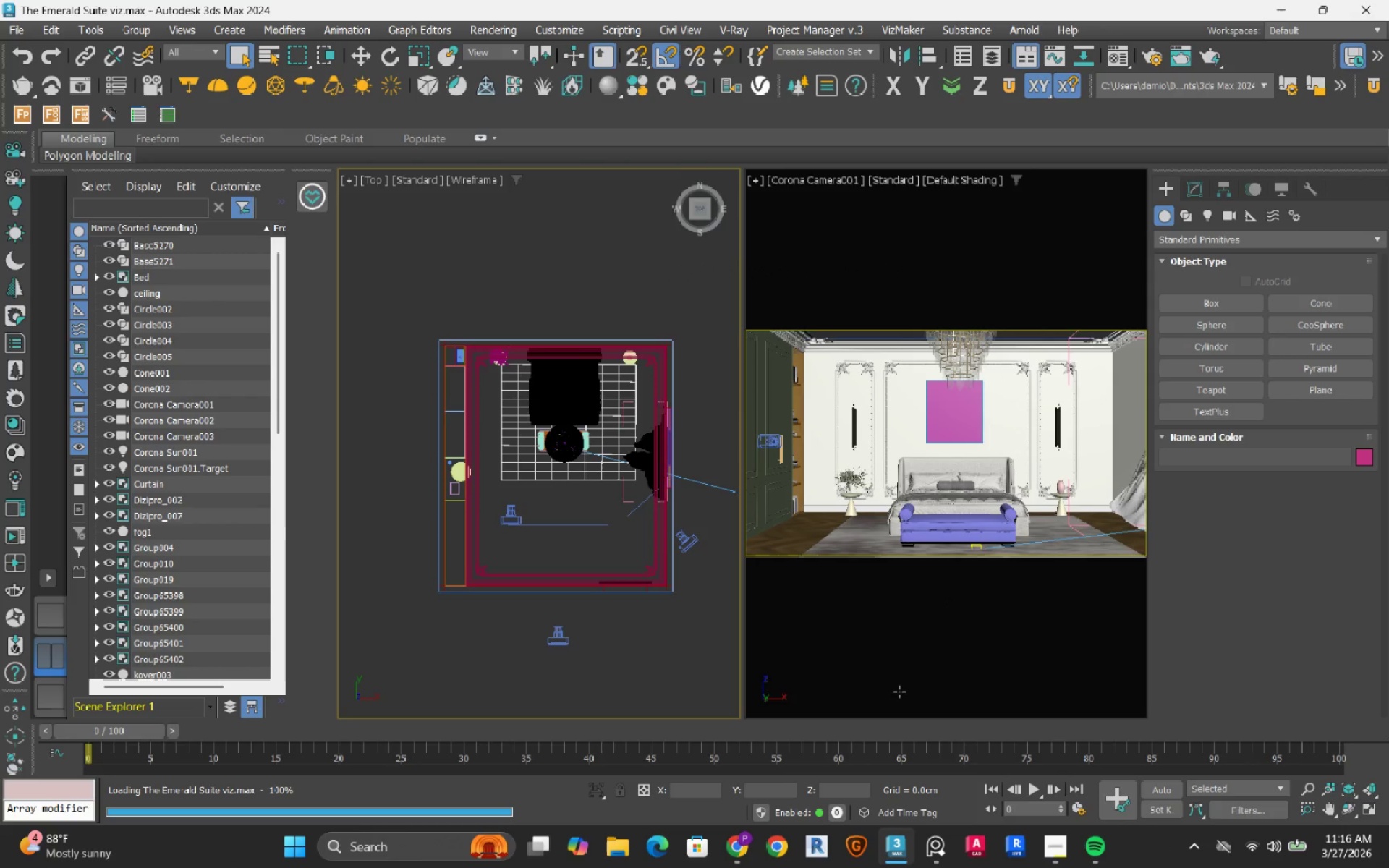 
left_click([899, 692])
 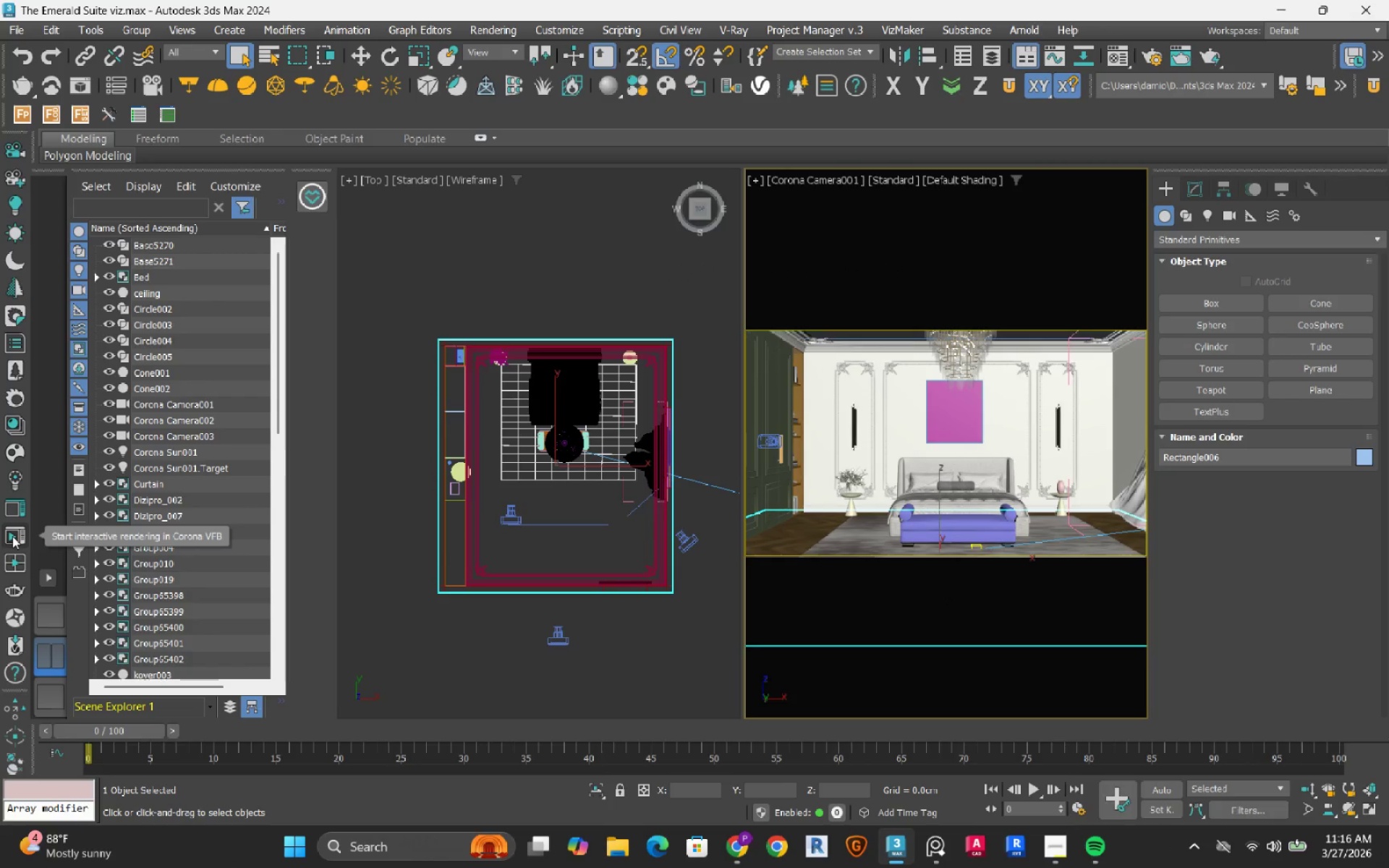 
left_click([12, 536])
 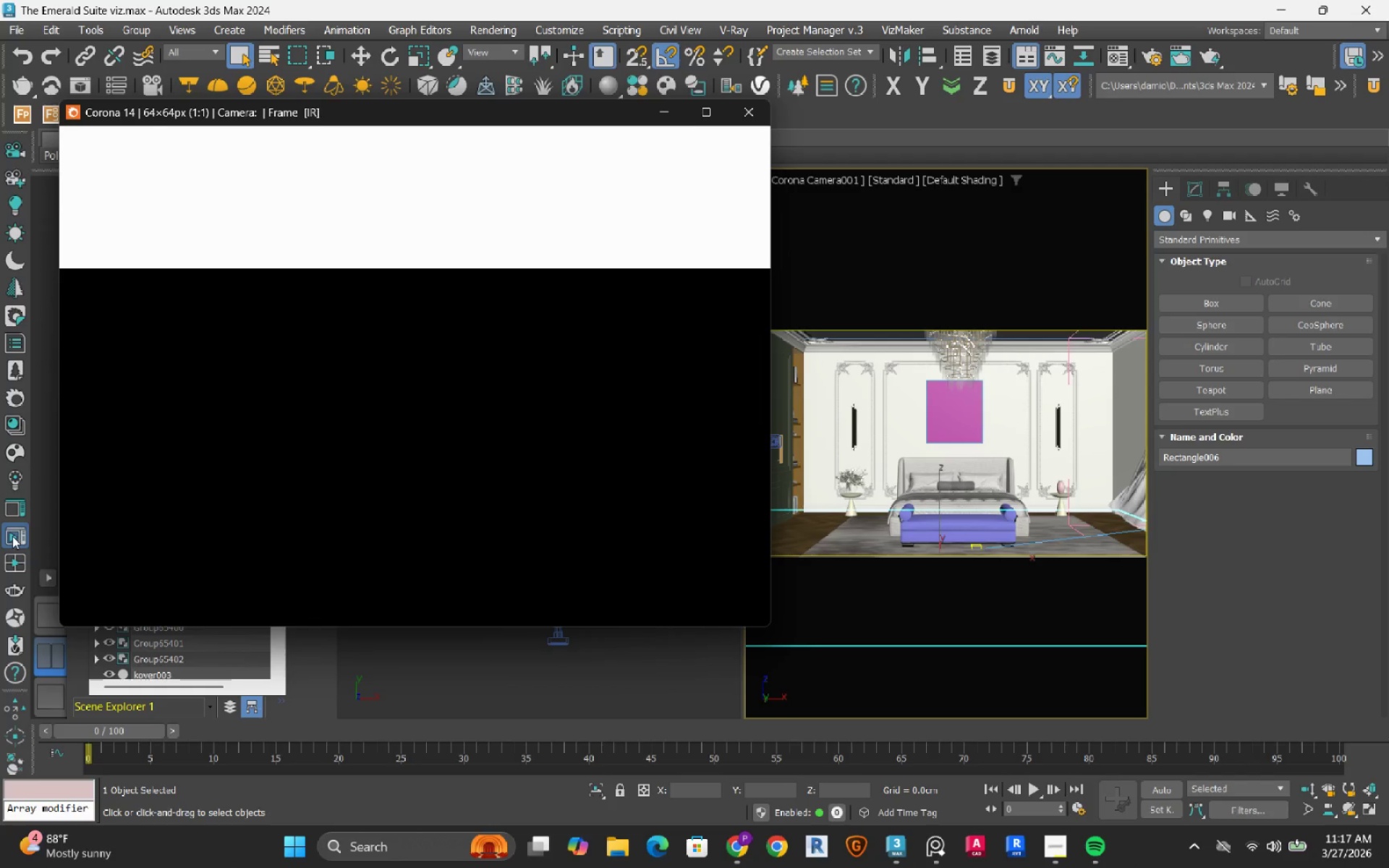 
wait(6.69)
 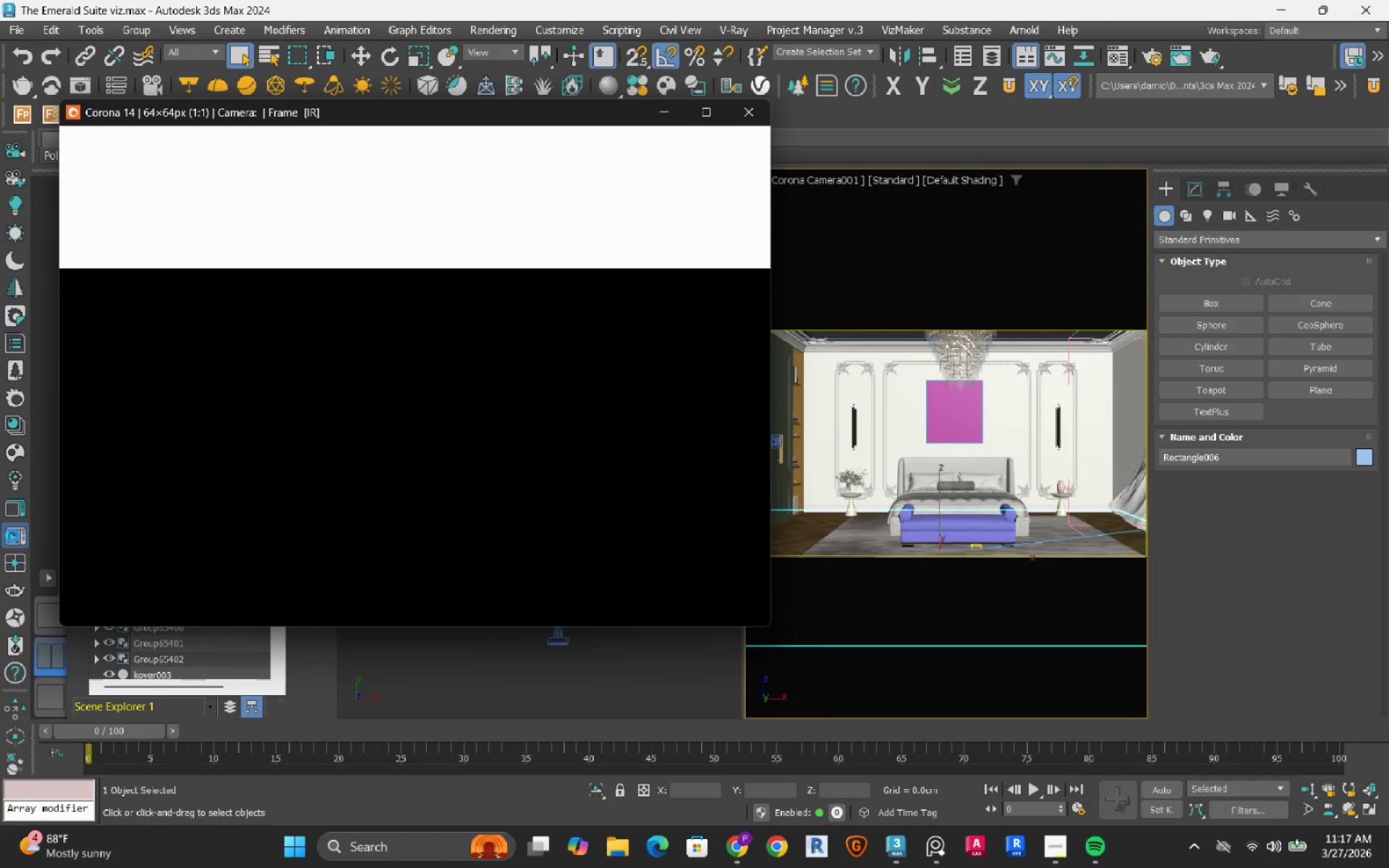 
left_click([739, 854])
 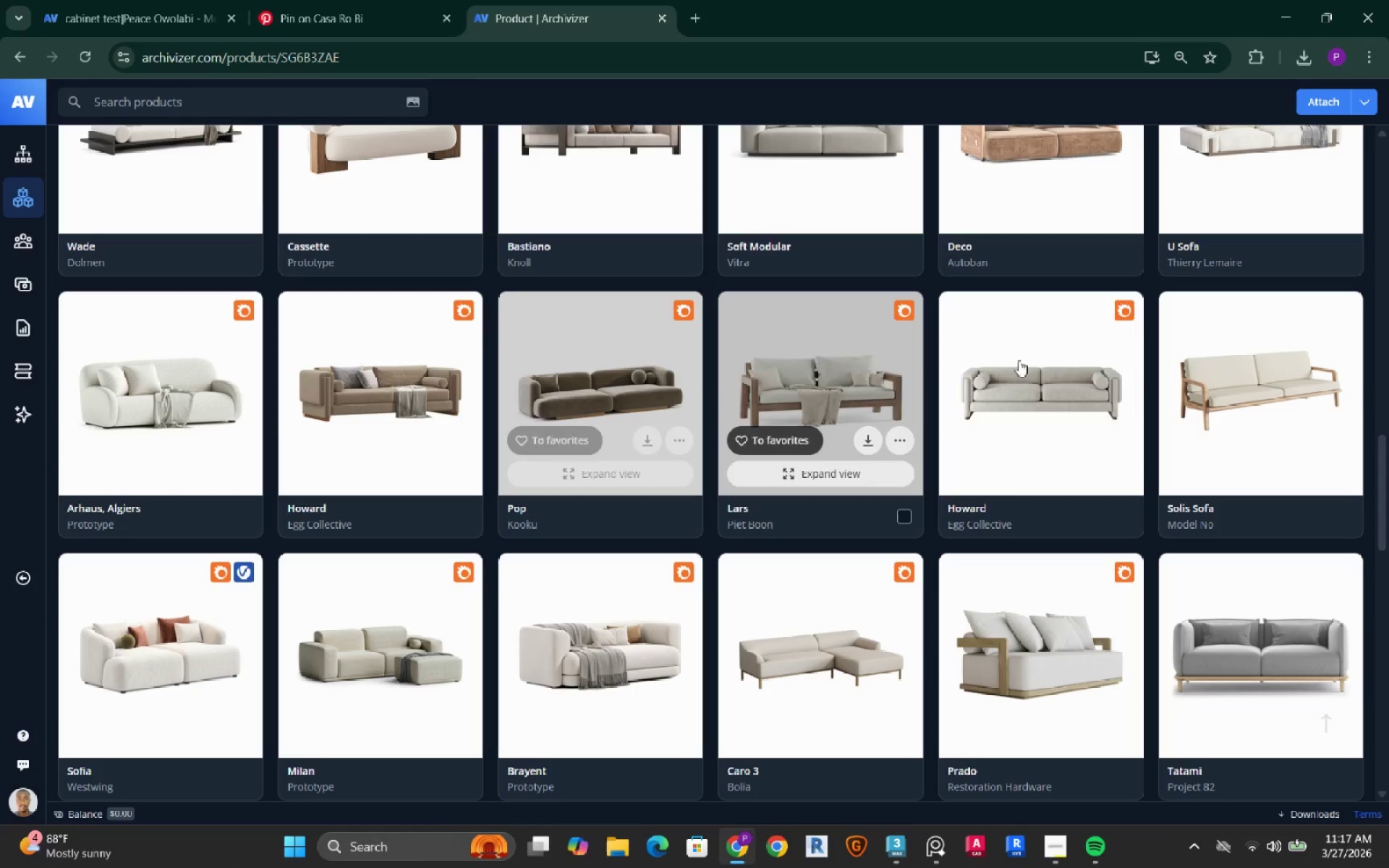 
mouse_move([1277, 79])
 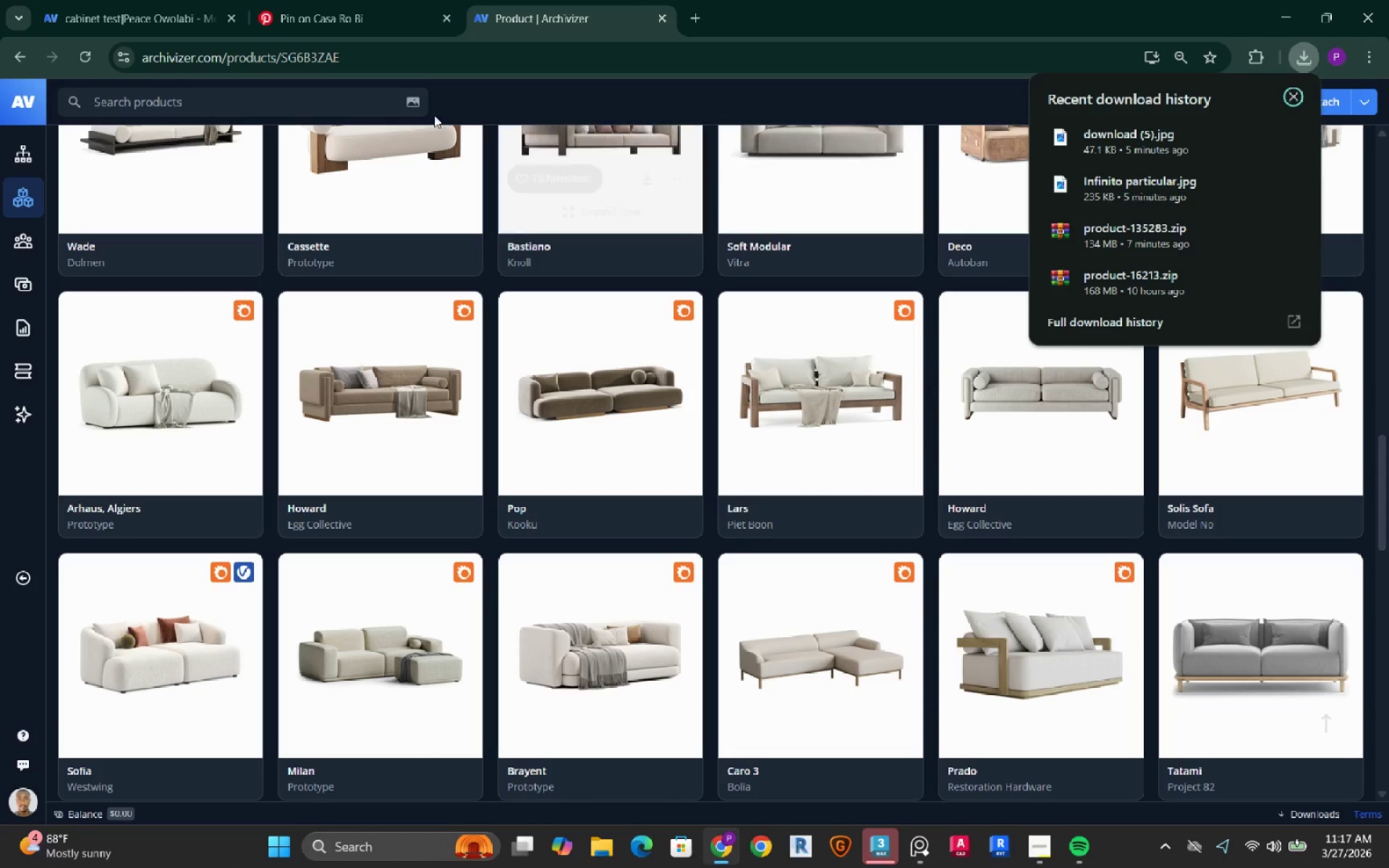 
left_click([352, 15])
 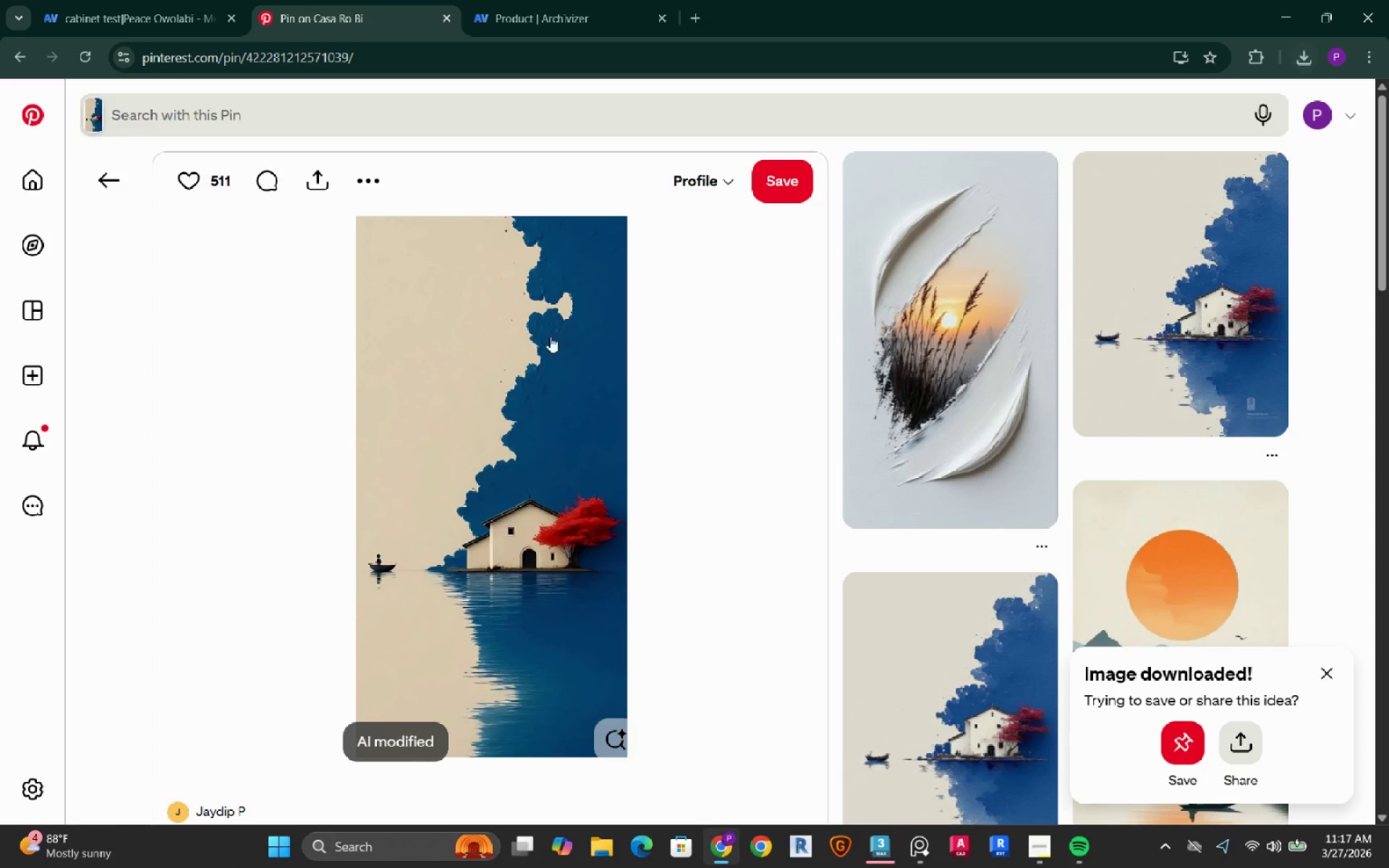 
scroll: coordinate [556, 344], scroll_direction: down, amount: 1.0
 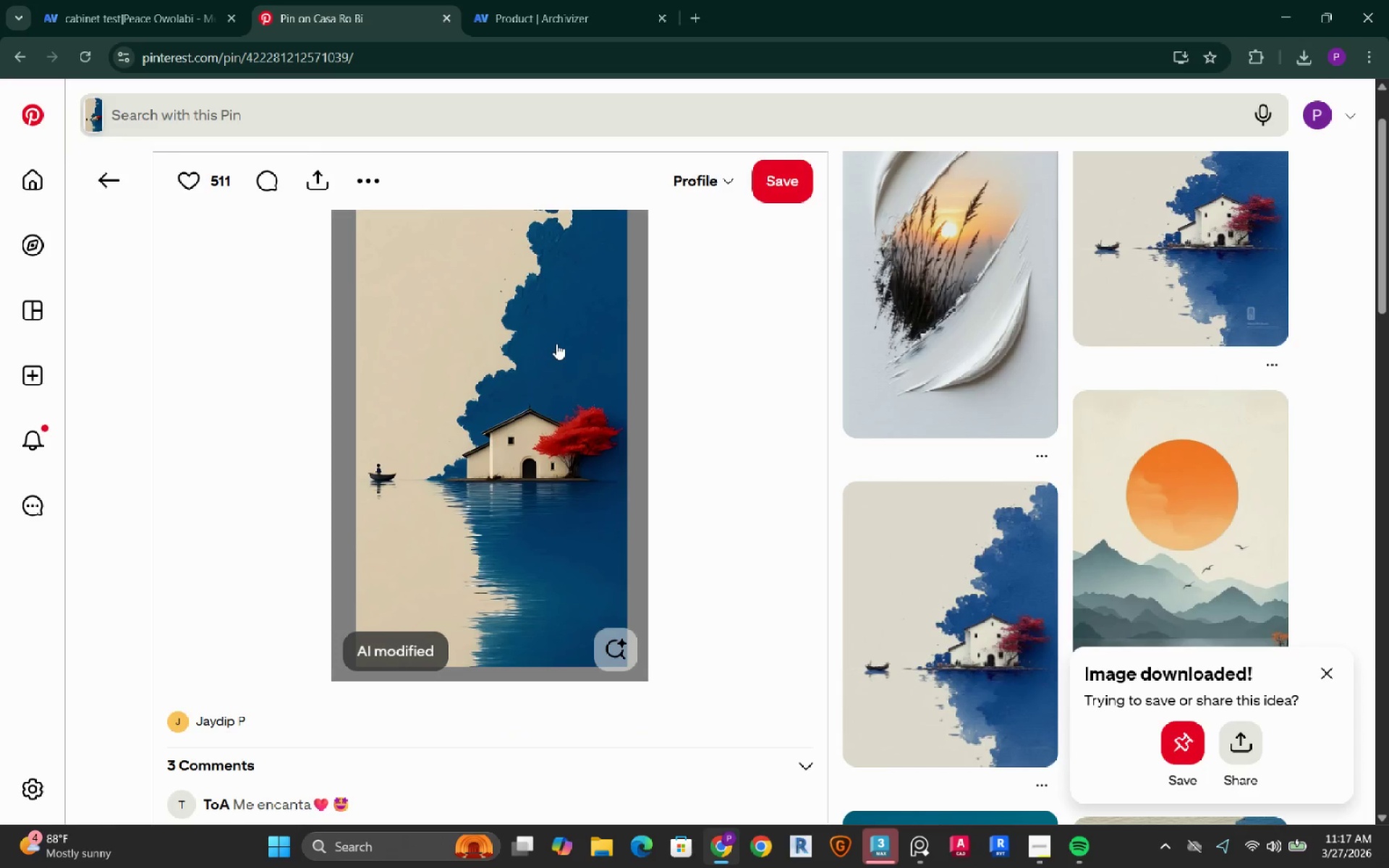 
scroll: coordinate [556, 344], scroll_direction: up, amount: 3.0
 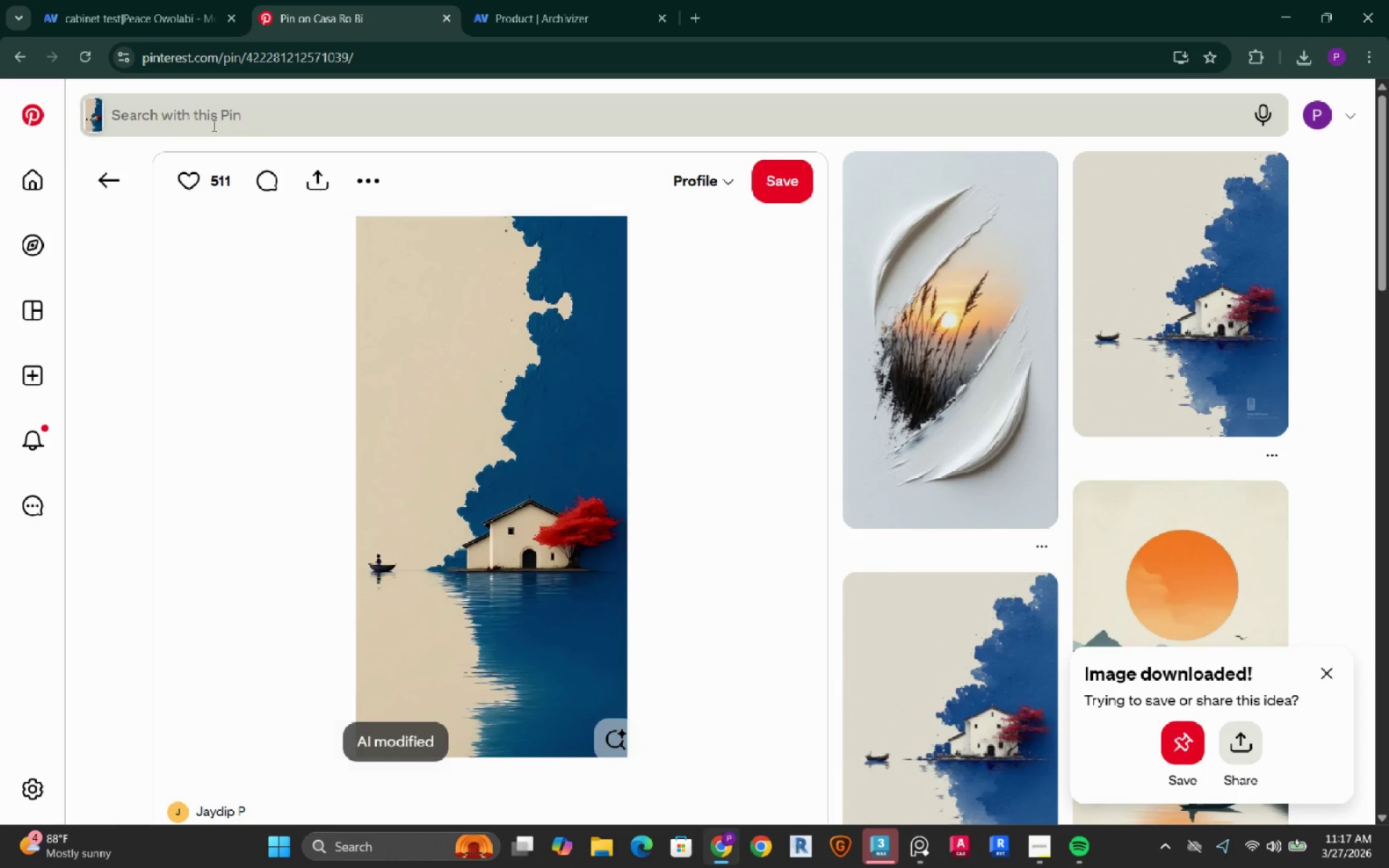 
left_click([213, 125])
 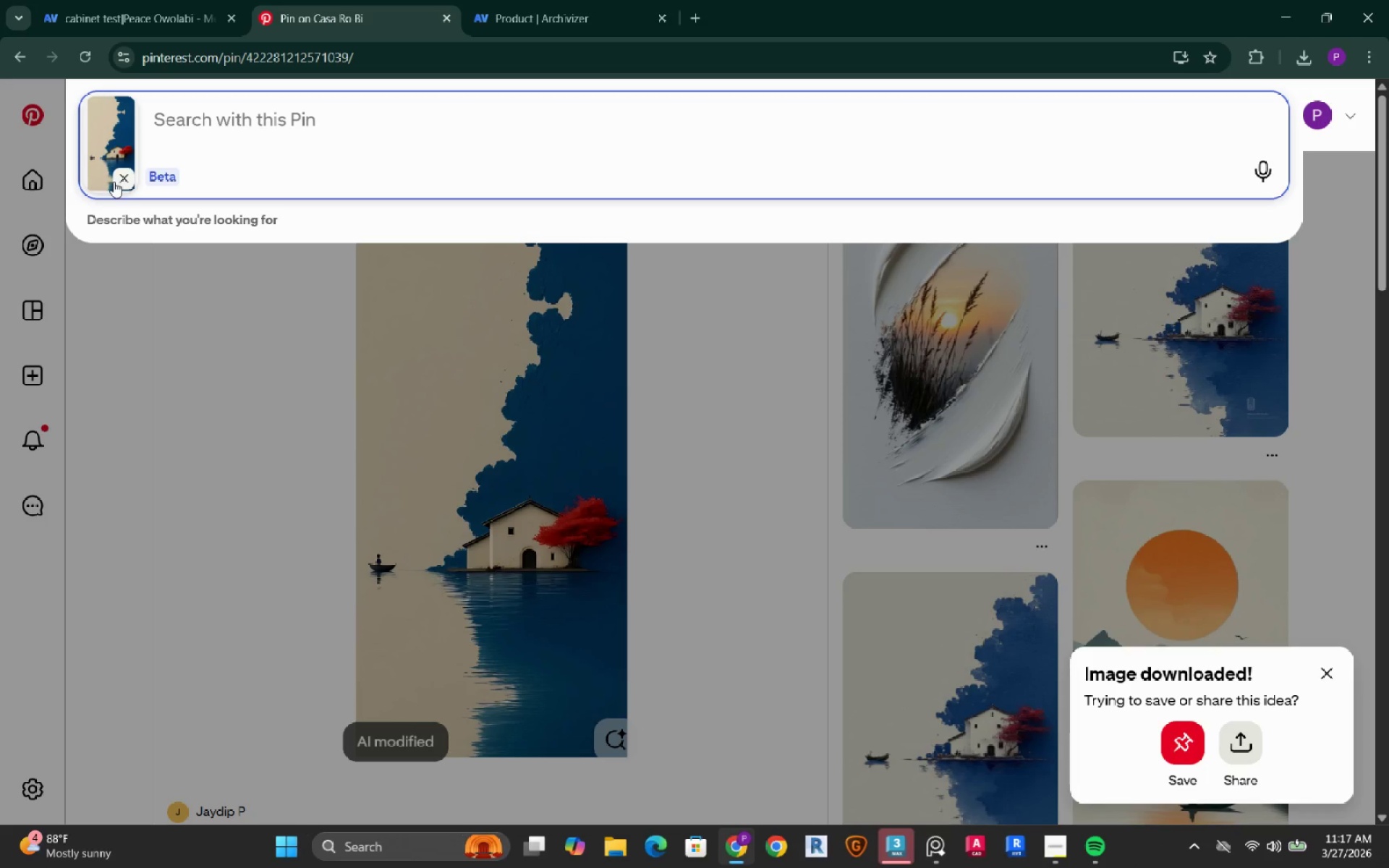 
left_click_drag(start_coordinate=[116, 182], to_coordinate=[115, 176])
 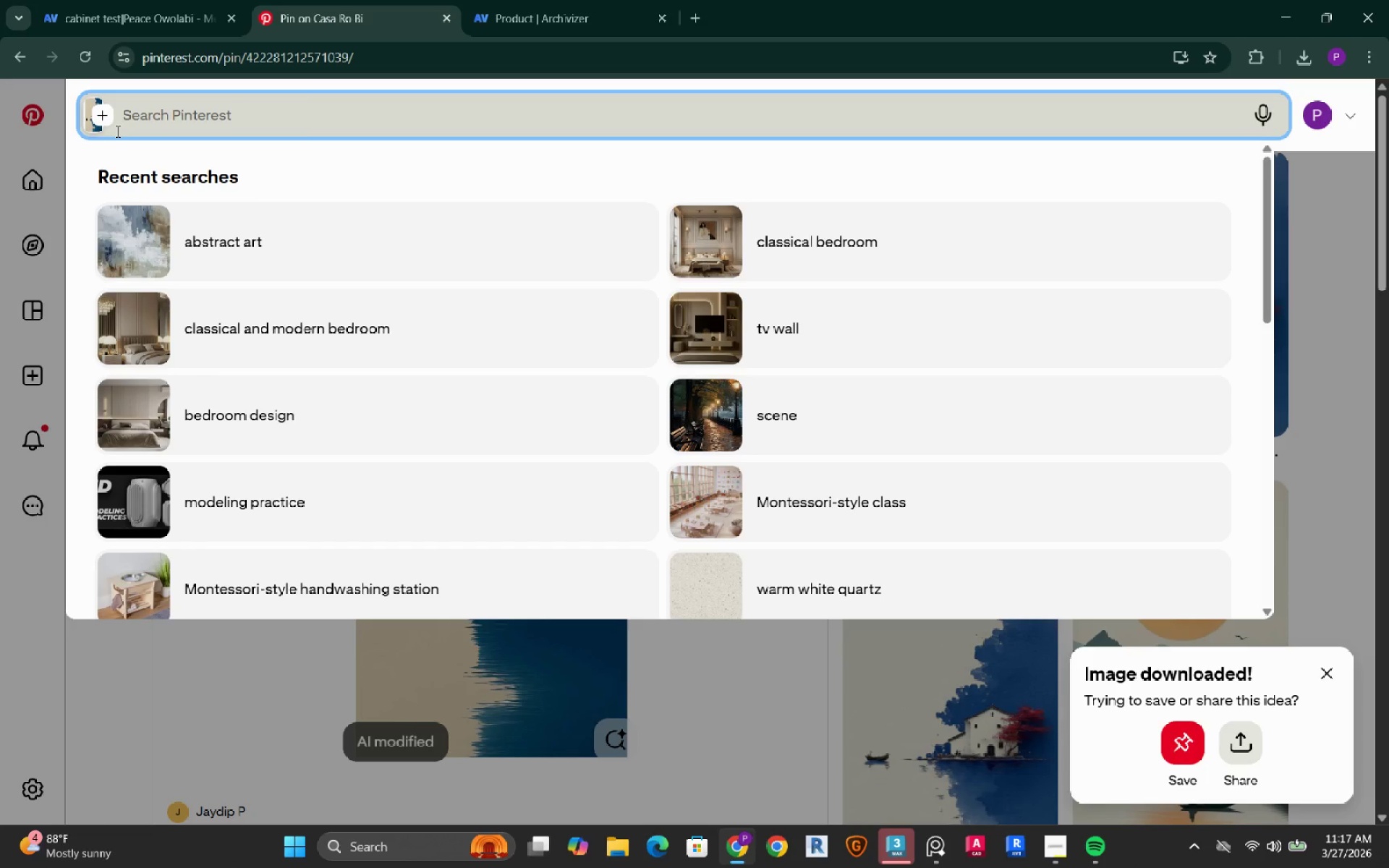 
left_click([25, 170])
 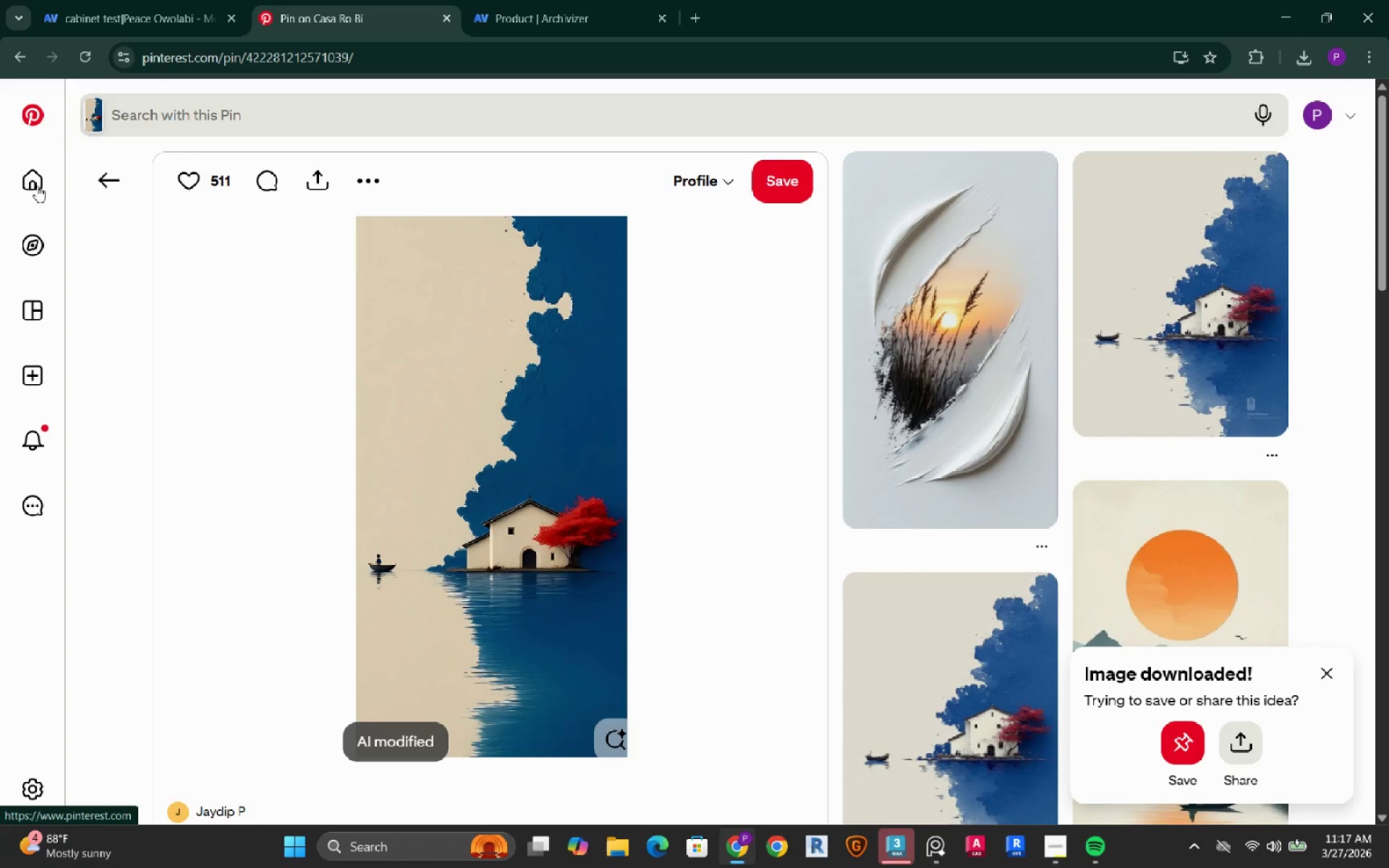 
left_click([40, 187])
 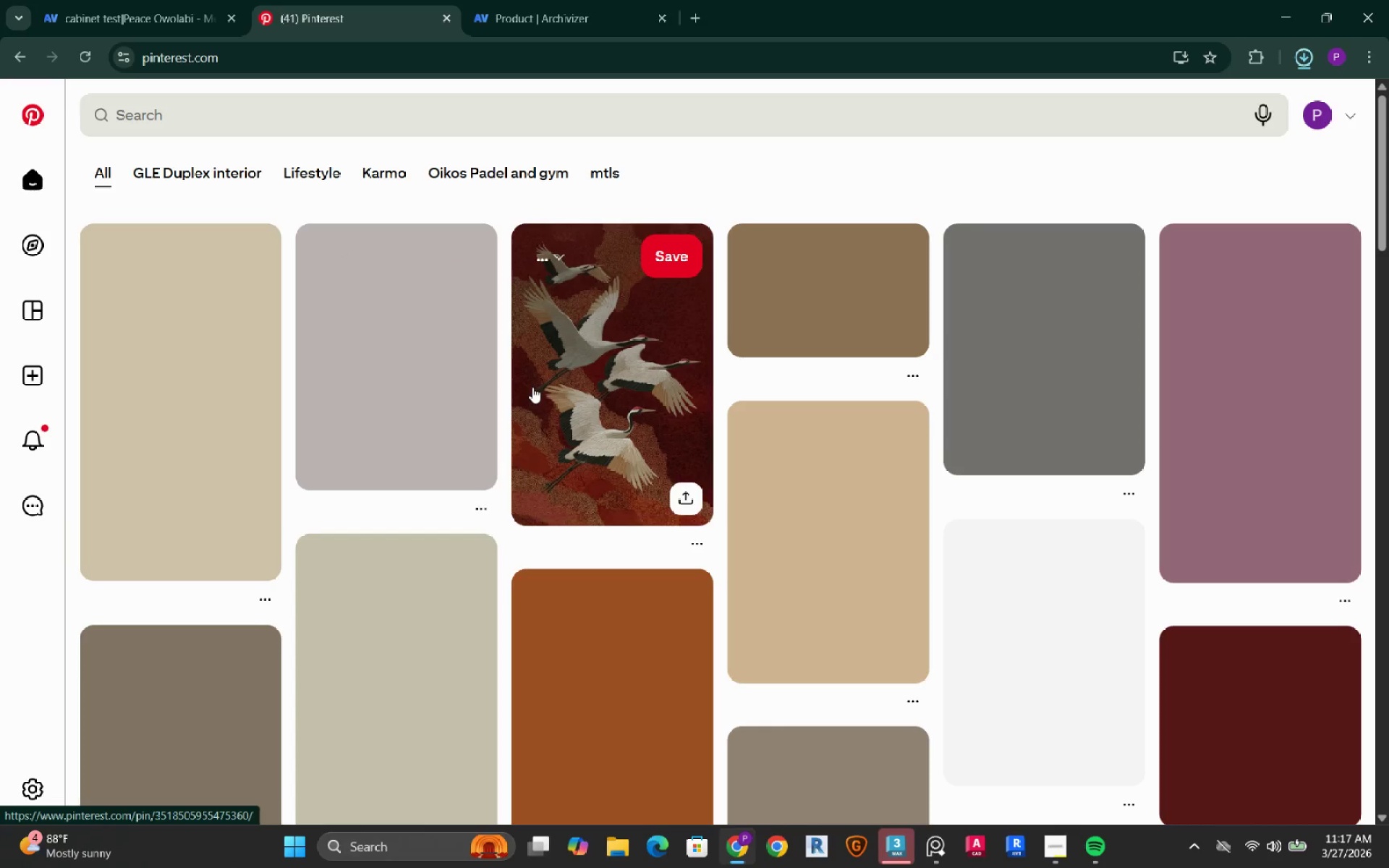 
left_click([328, 113])
 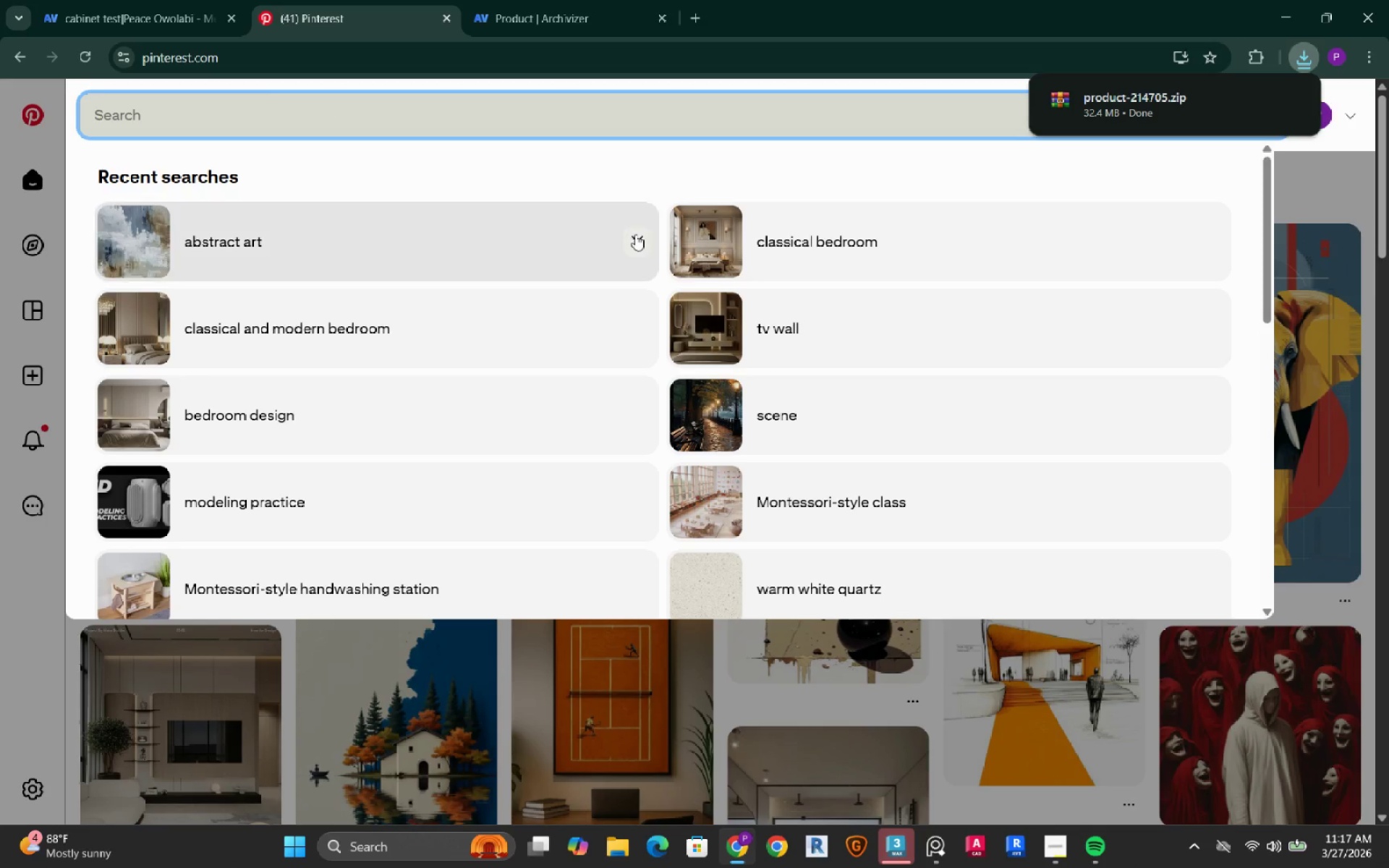 
left_click([808, 236])
 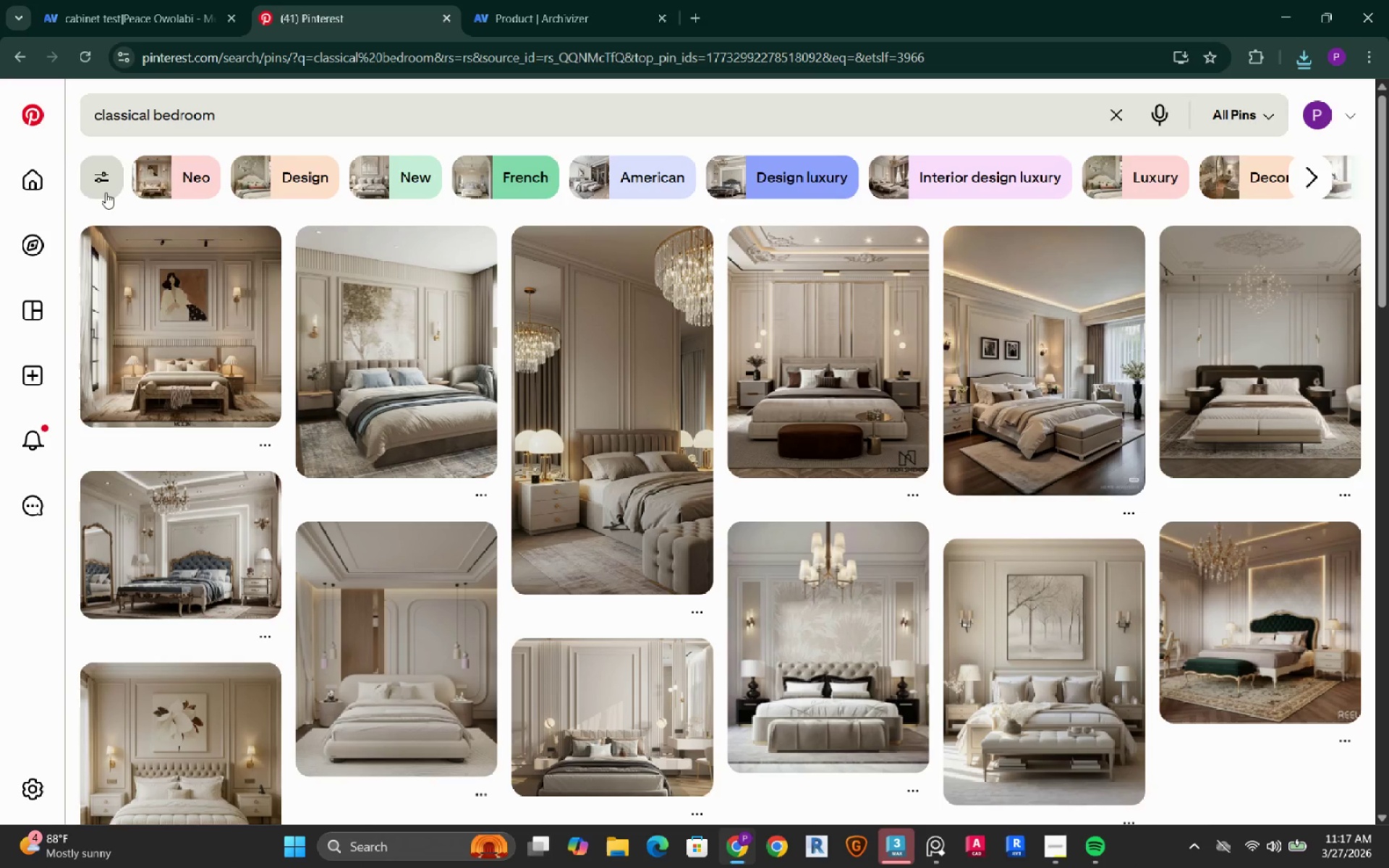 
wait(7.64)
 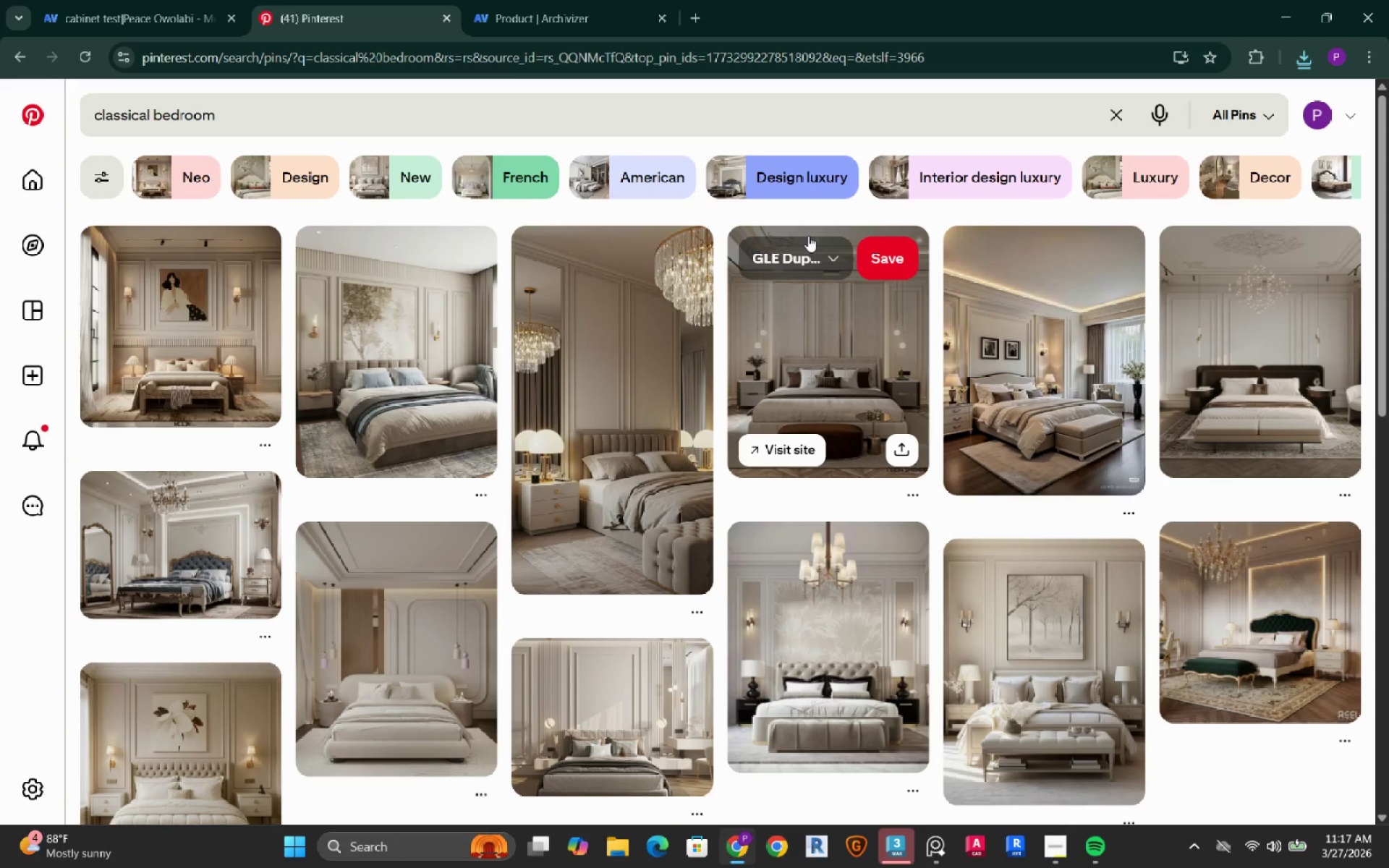 
left_click([948, 851])
 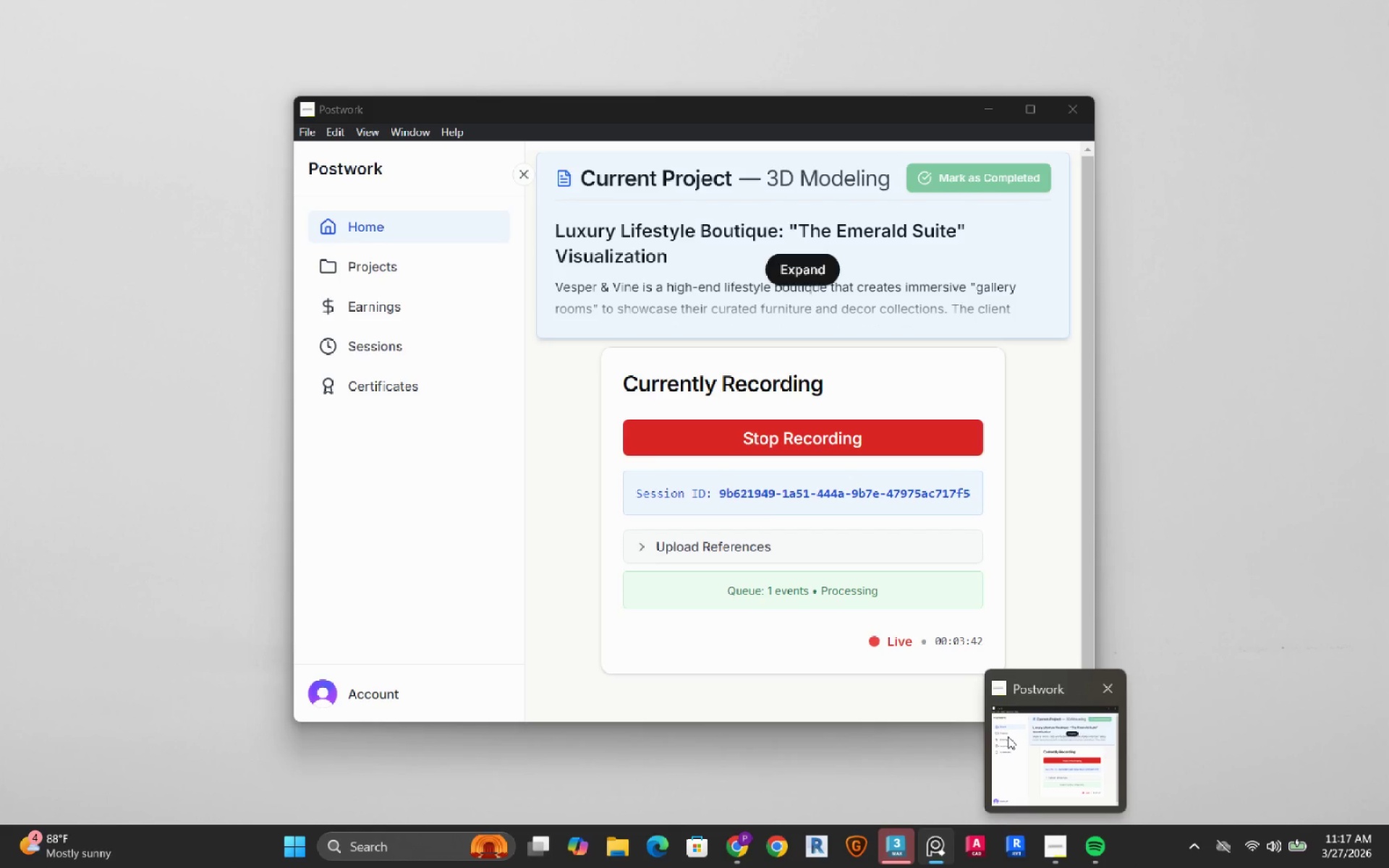 
left_click([1008, 736])
 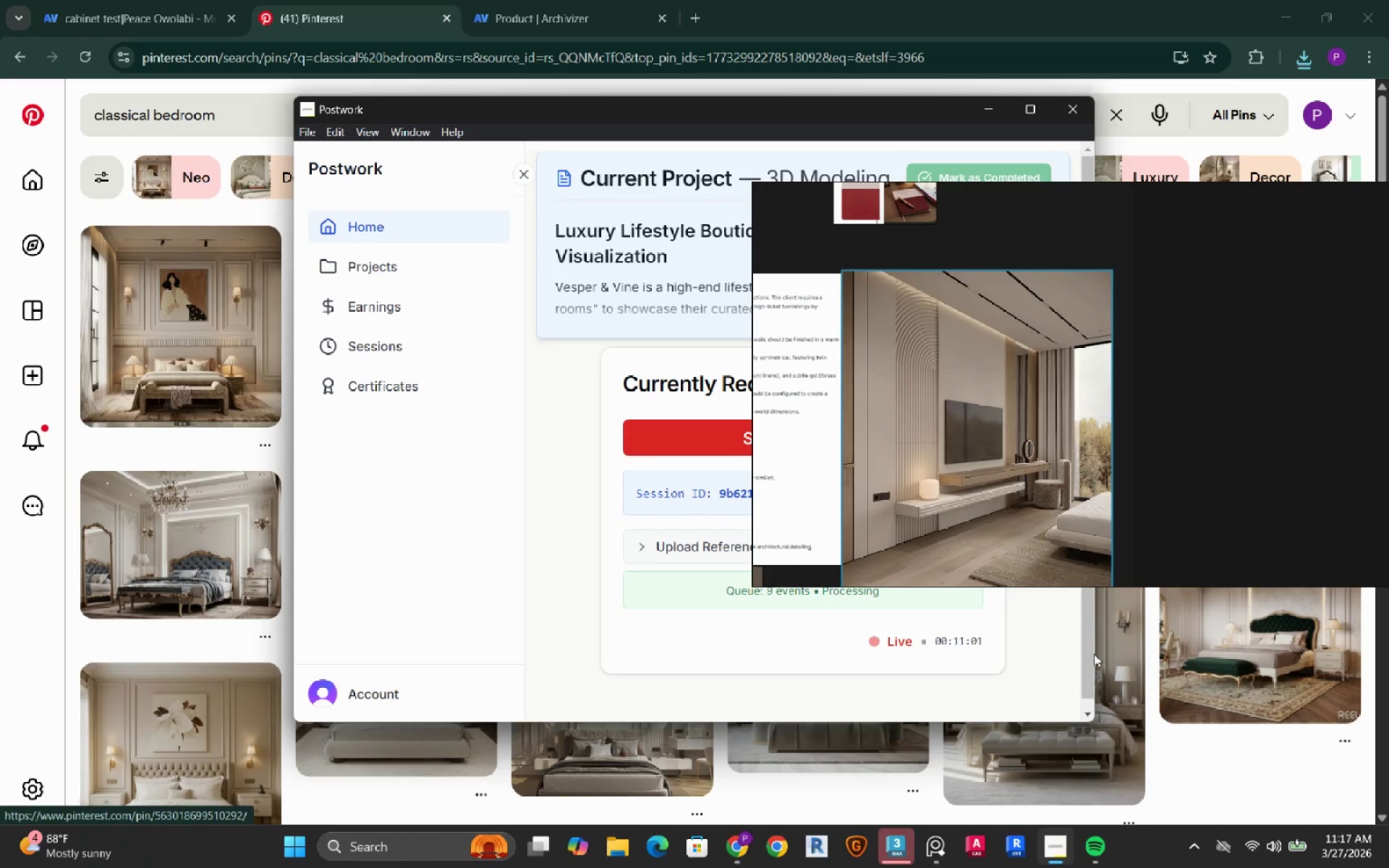 
left_click([1283, 463])
 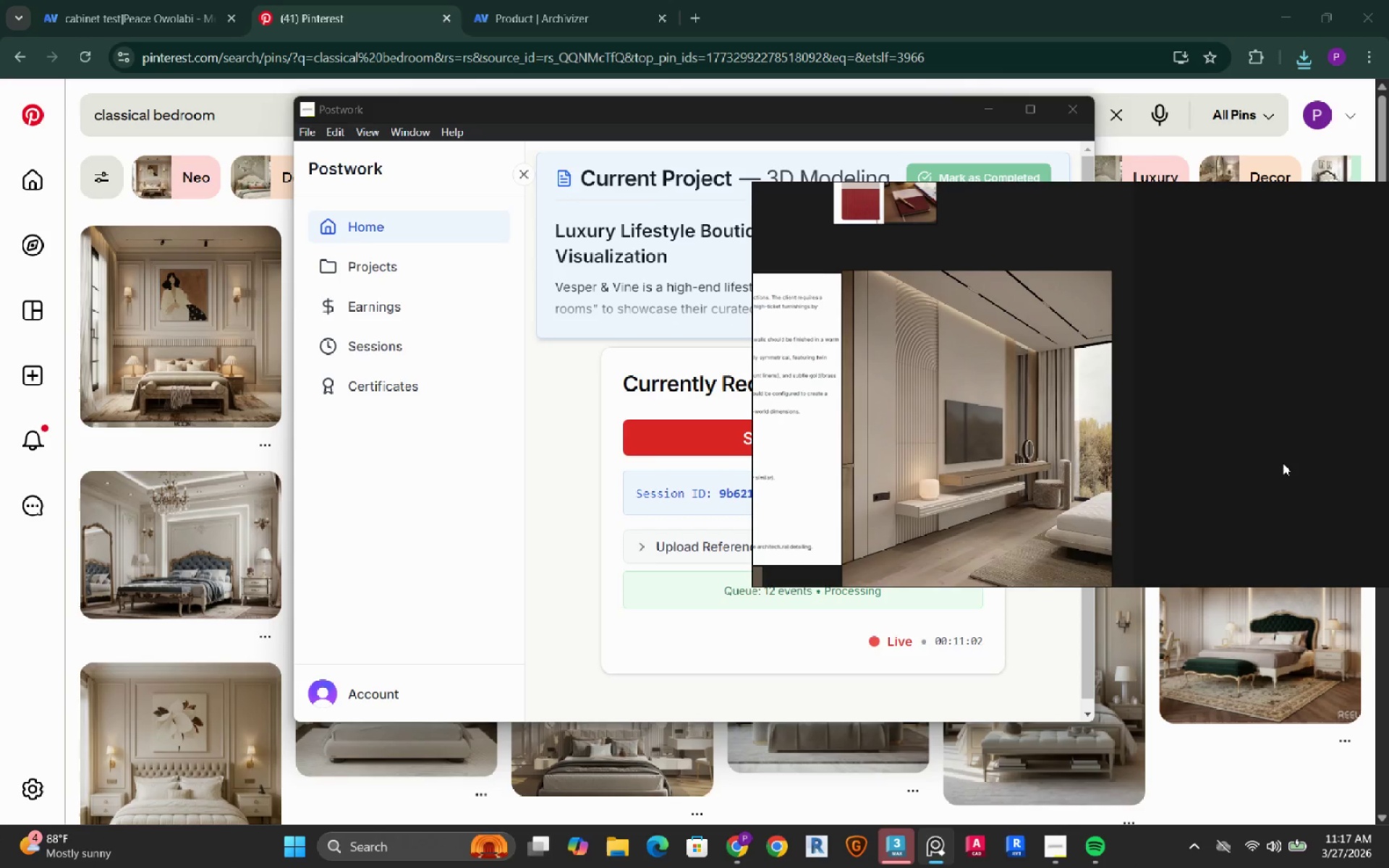 
scroll: coordinate [1198, 467], scroll_direction: down, amount: 3.0
 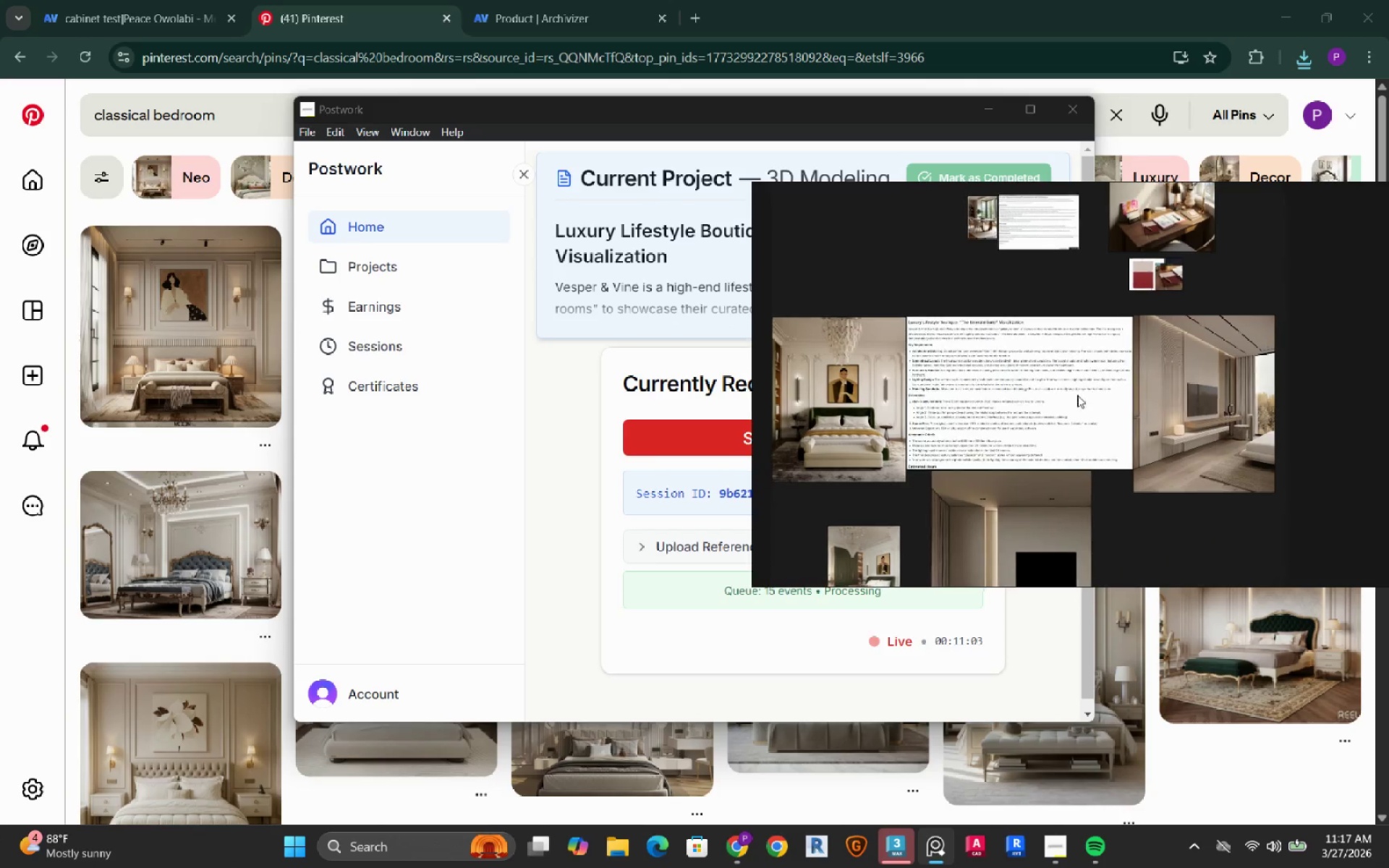 
scroll: coordinate [915, 459], scroll_direction: up, amount: 6.0
 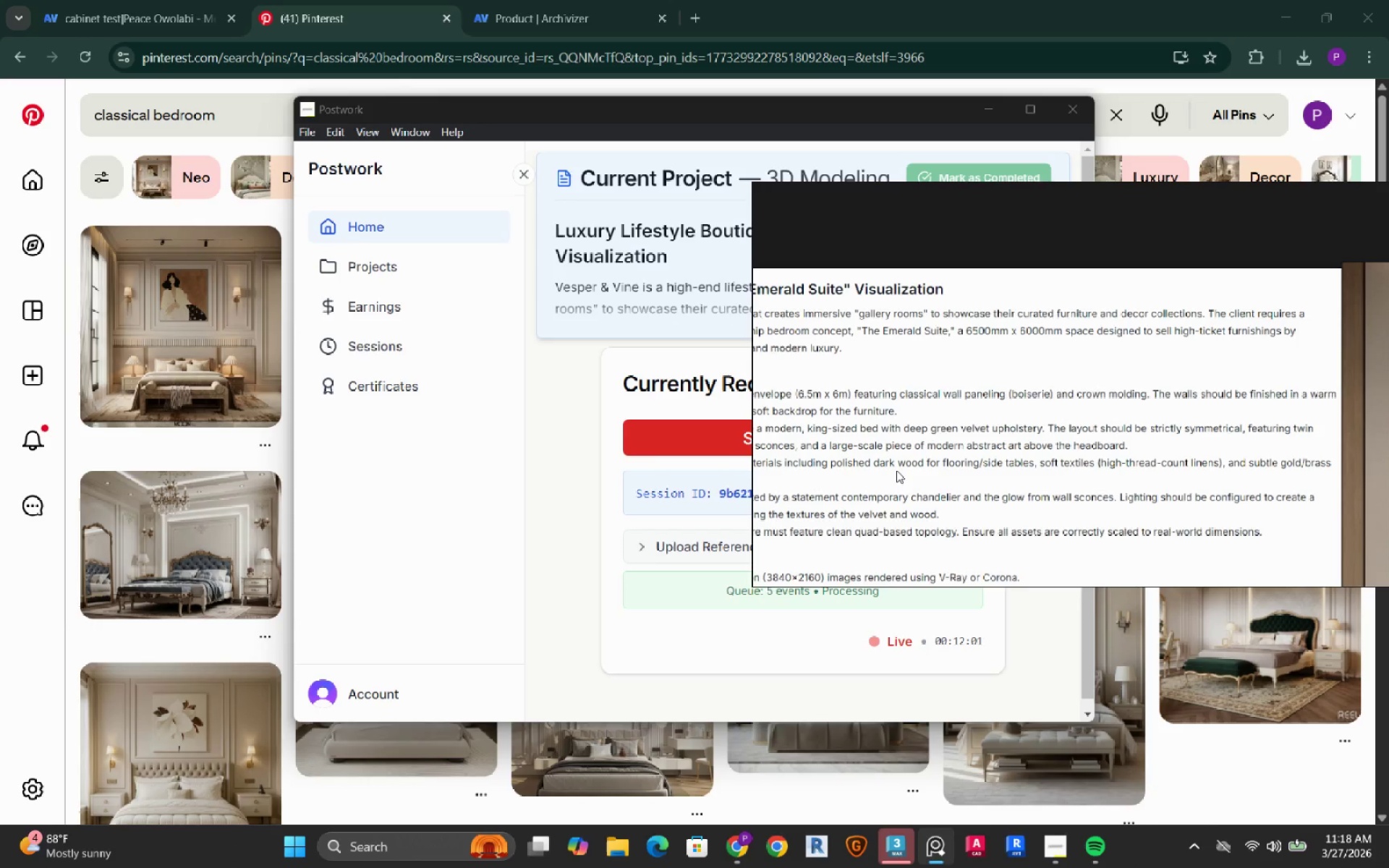 
wait(61.83)
 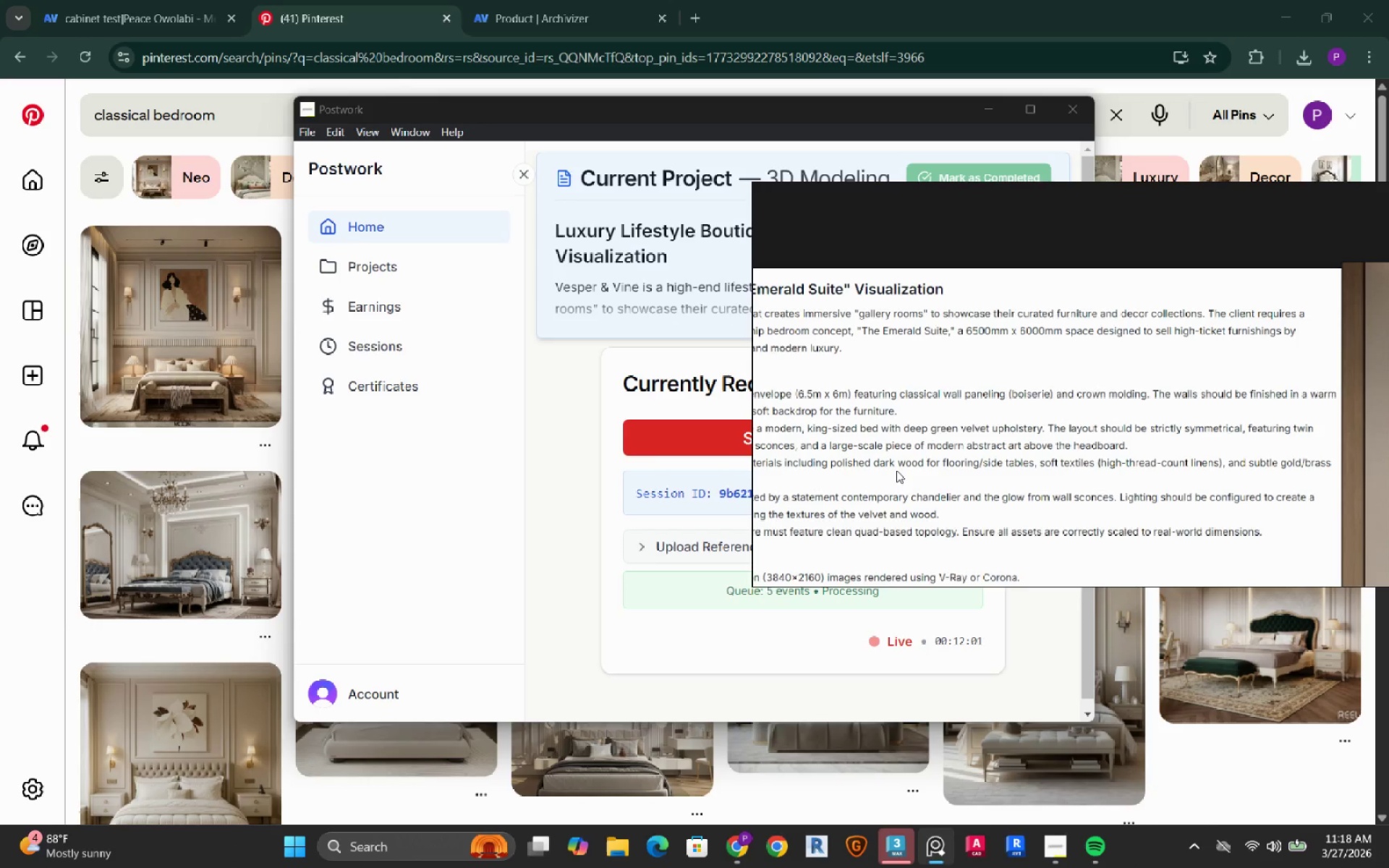 
left_click([1139, 255])